 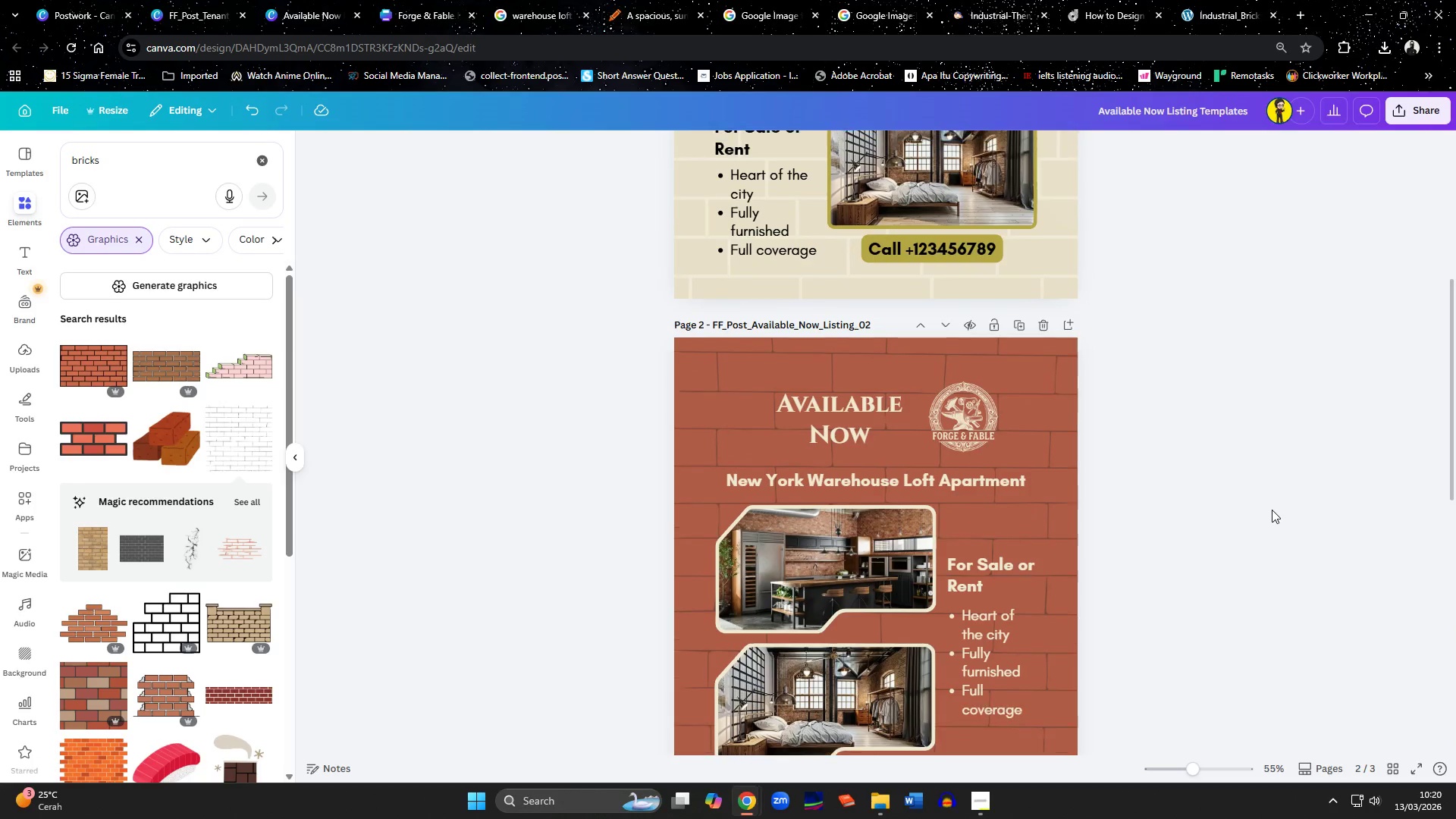 
left_click([984, 363])
 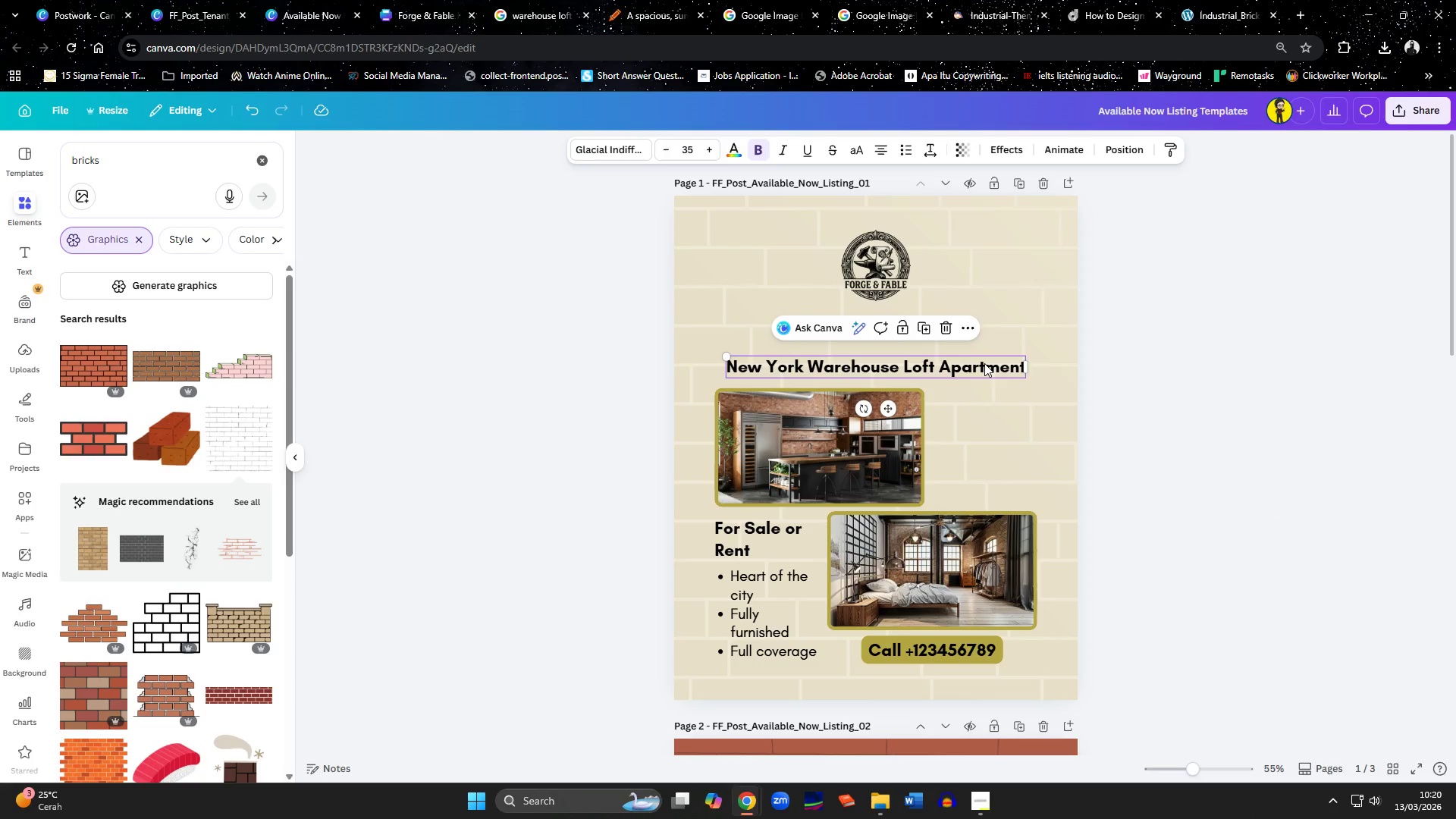 
key(ArrowUp)
 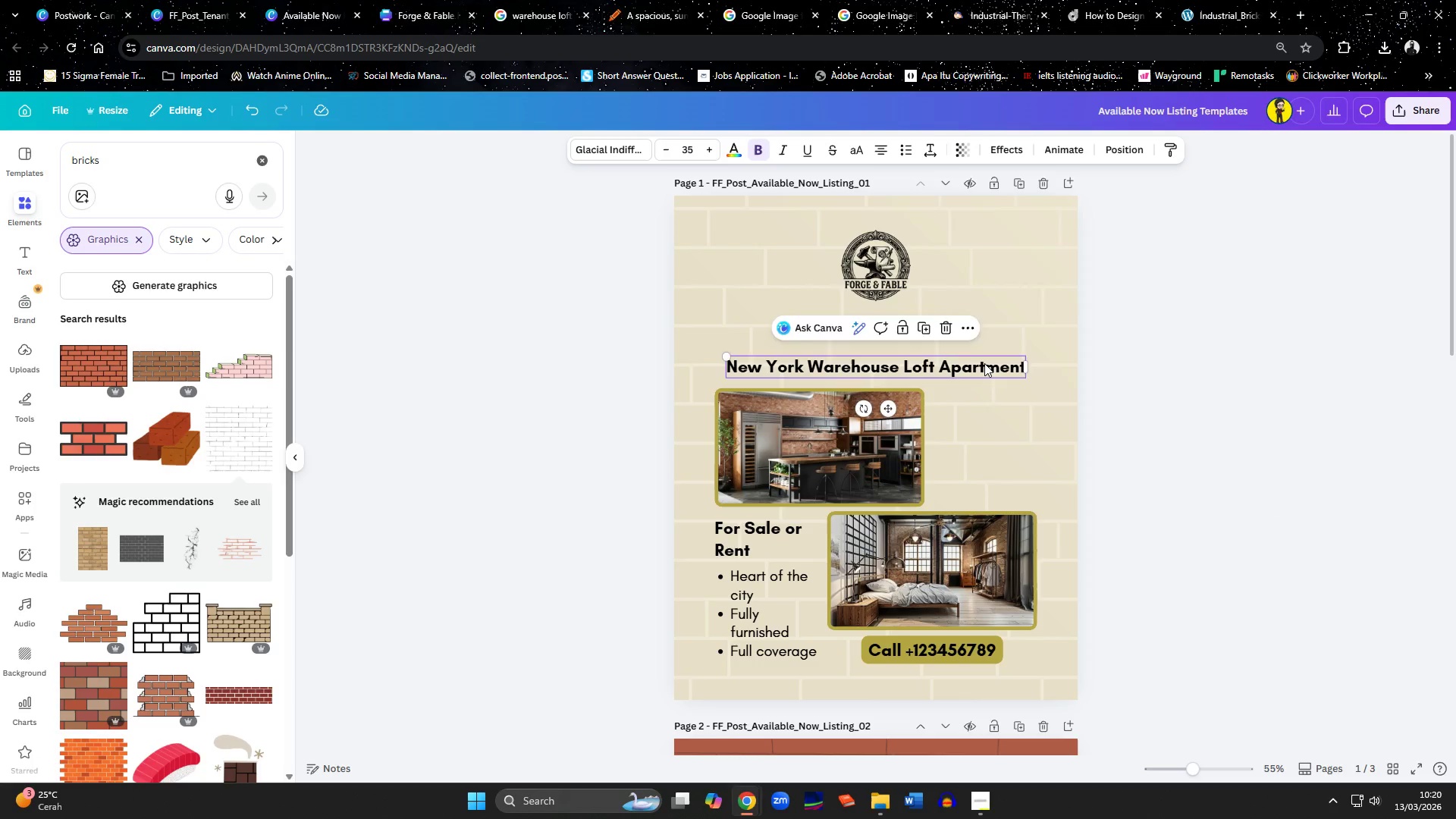 
key(ArrowUp)
 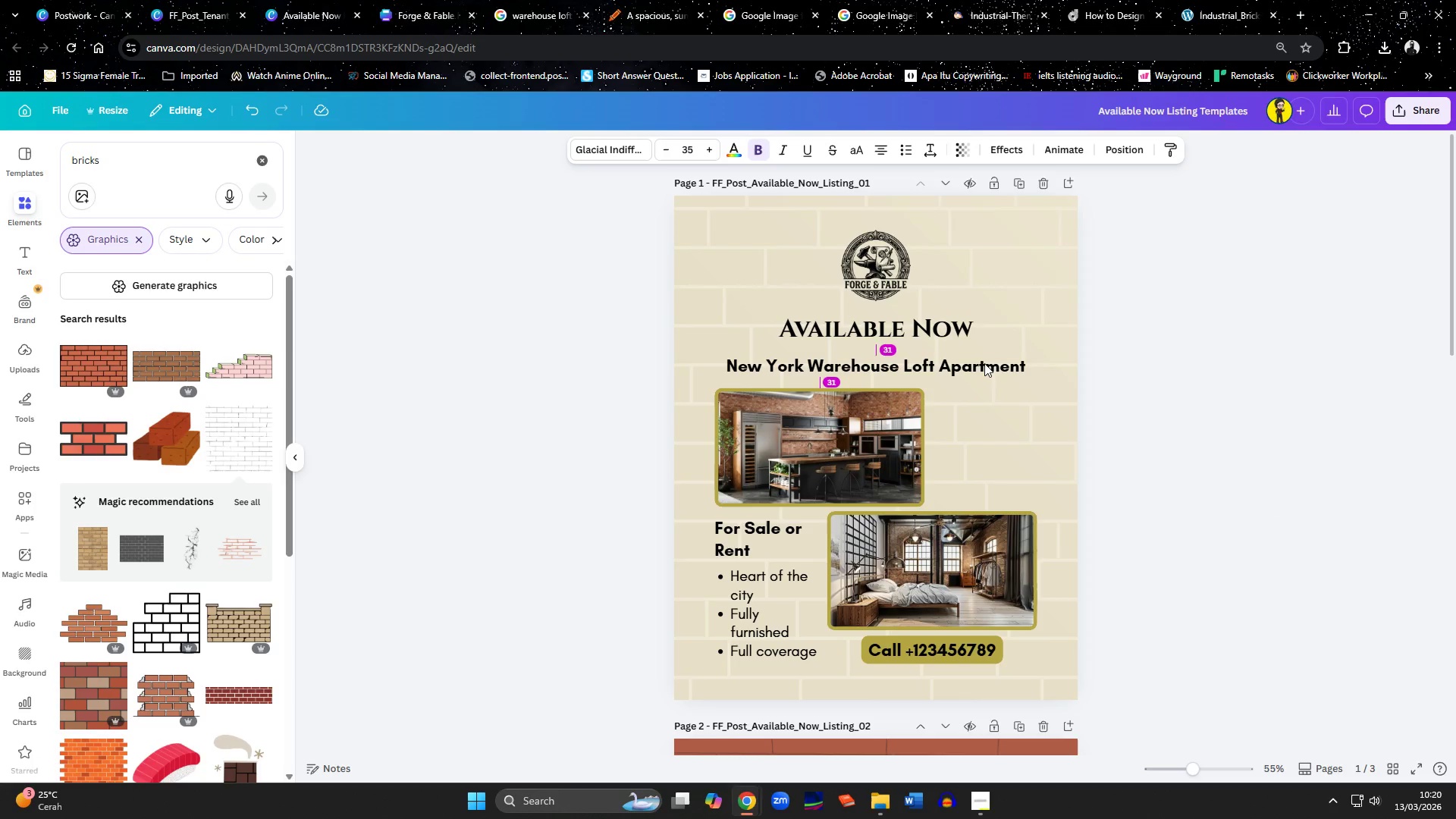 
key(ArrowUp)
 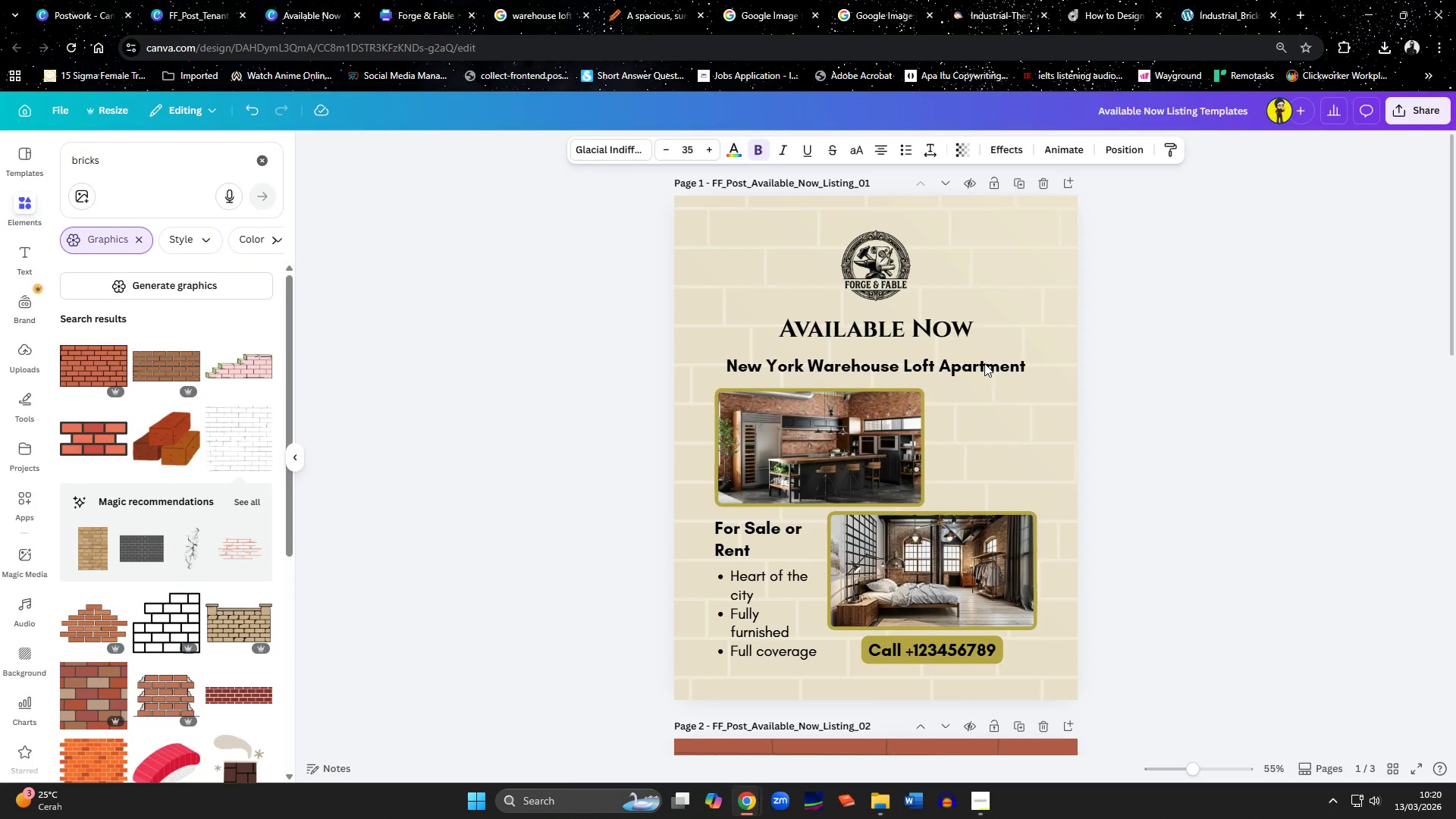 
key(ArrowUp)
 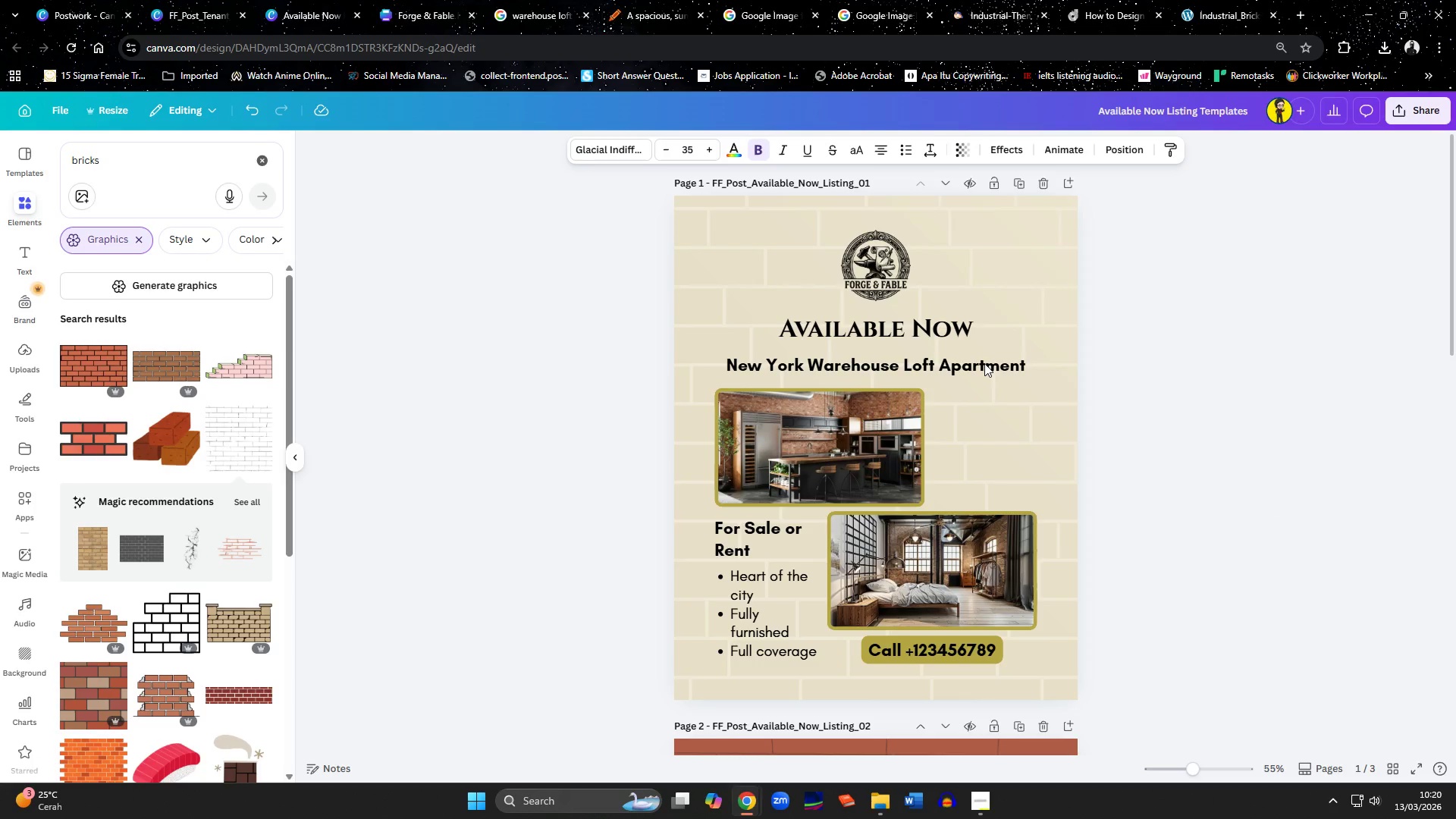 
key(ArrowUp)
 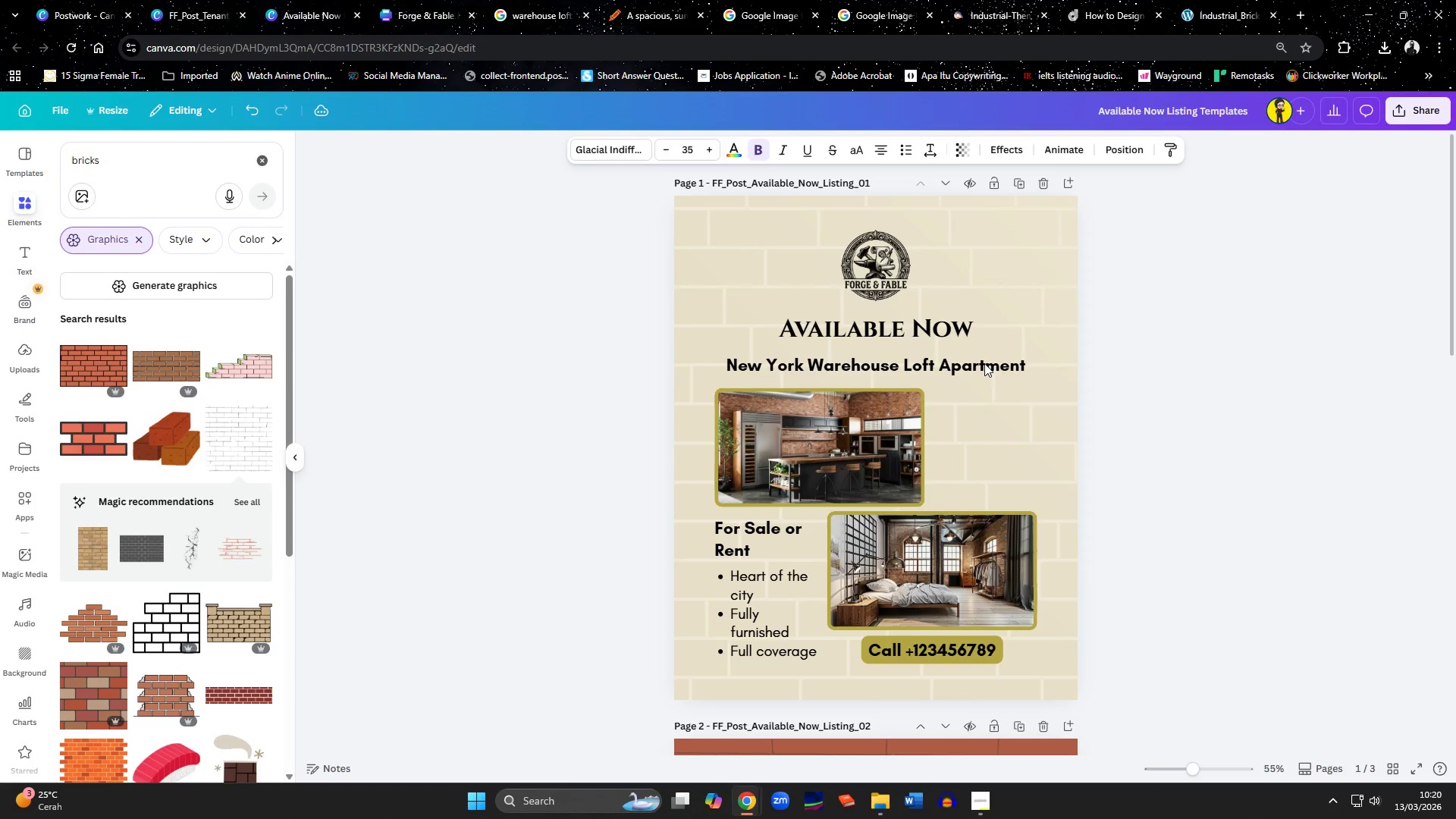 
key(ArrowDown)
 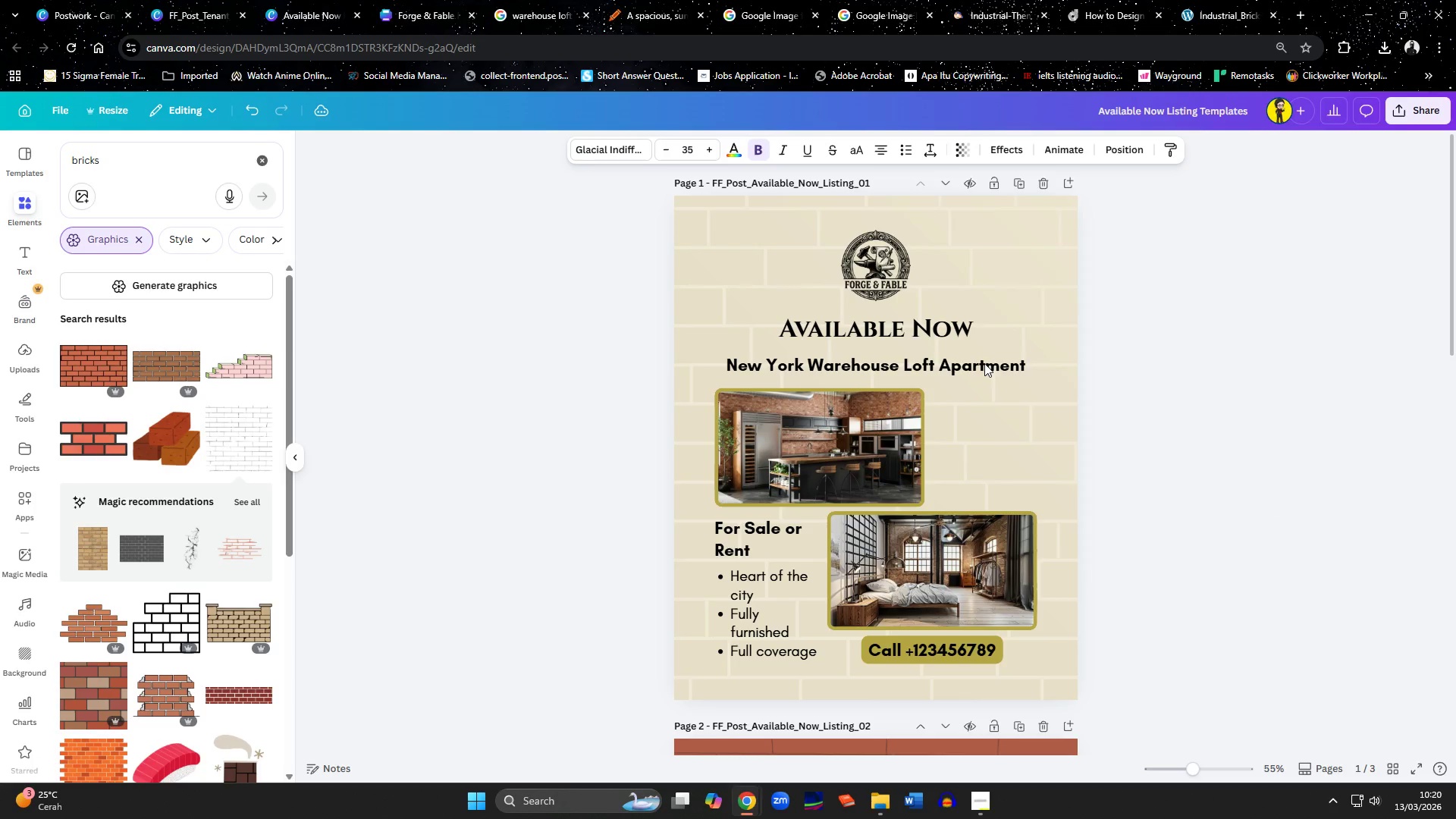 
key(ArrowDown)
 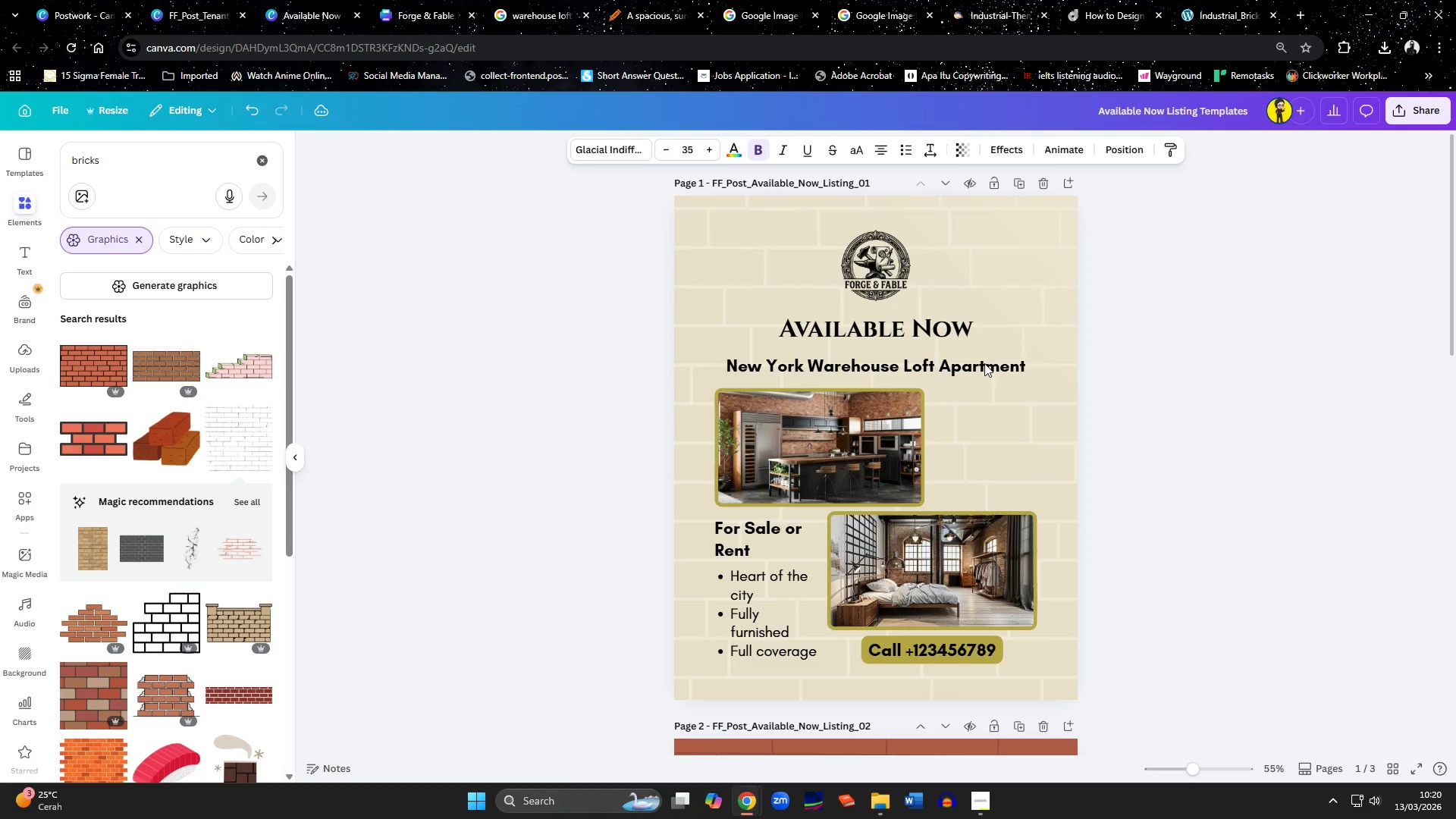 
key(ArrowUp)
 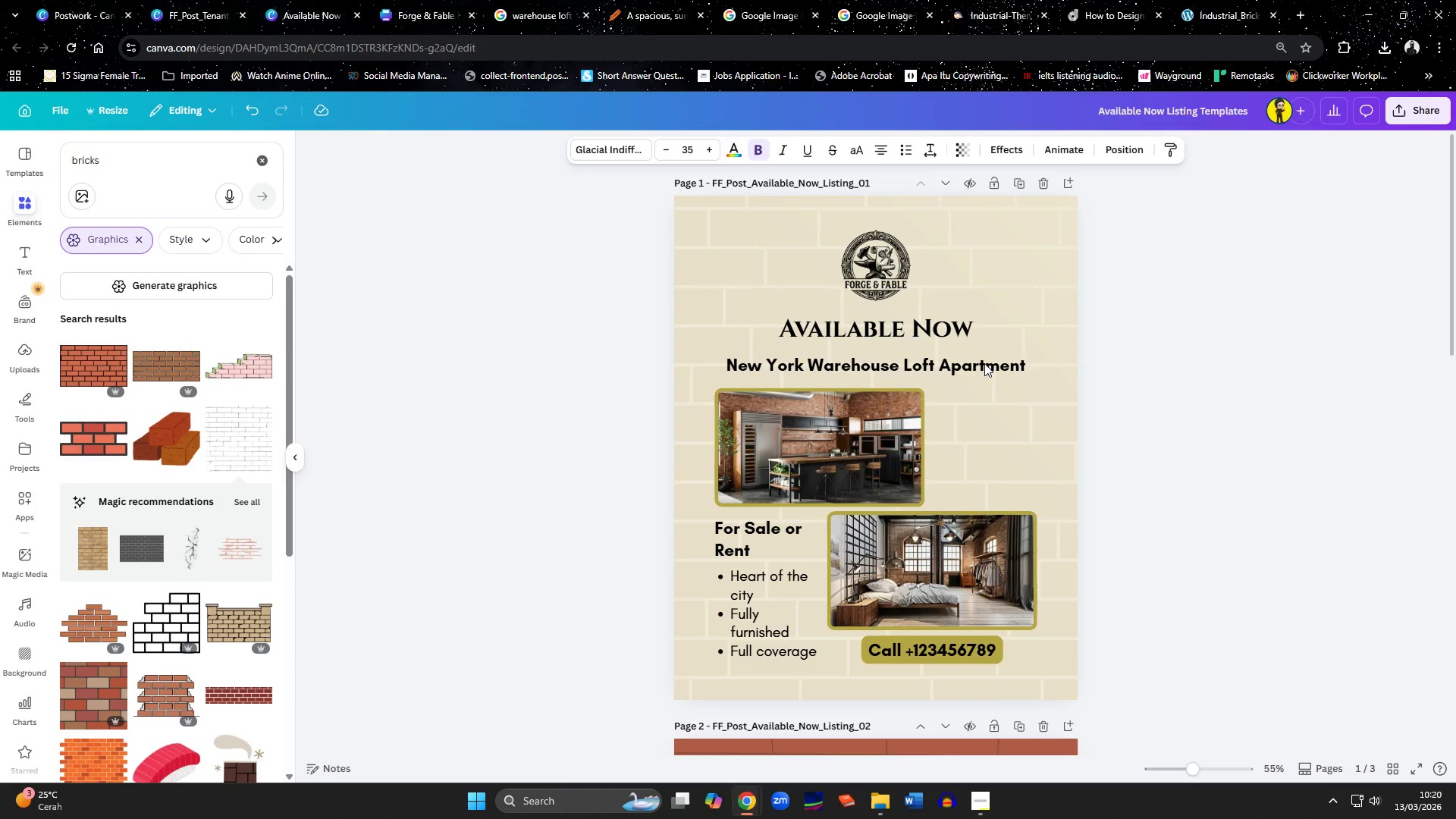 
key(ArrowUp)
 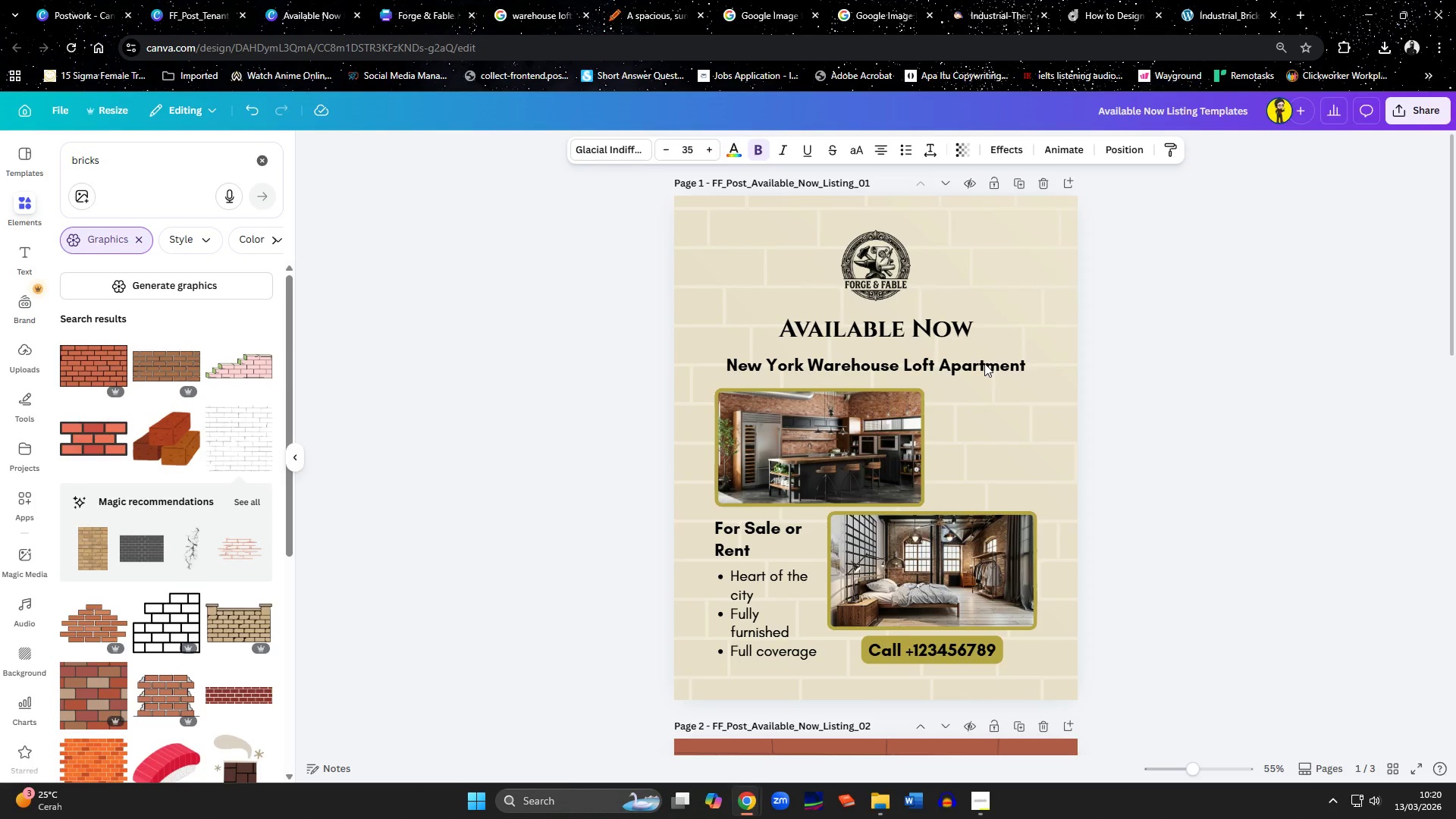 
key(ArrowUp)
 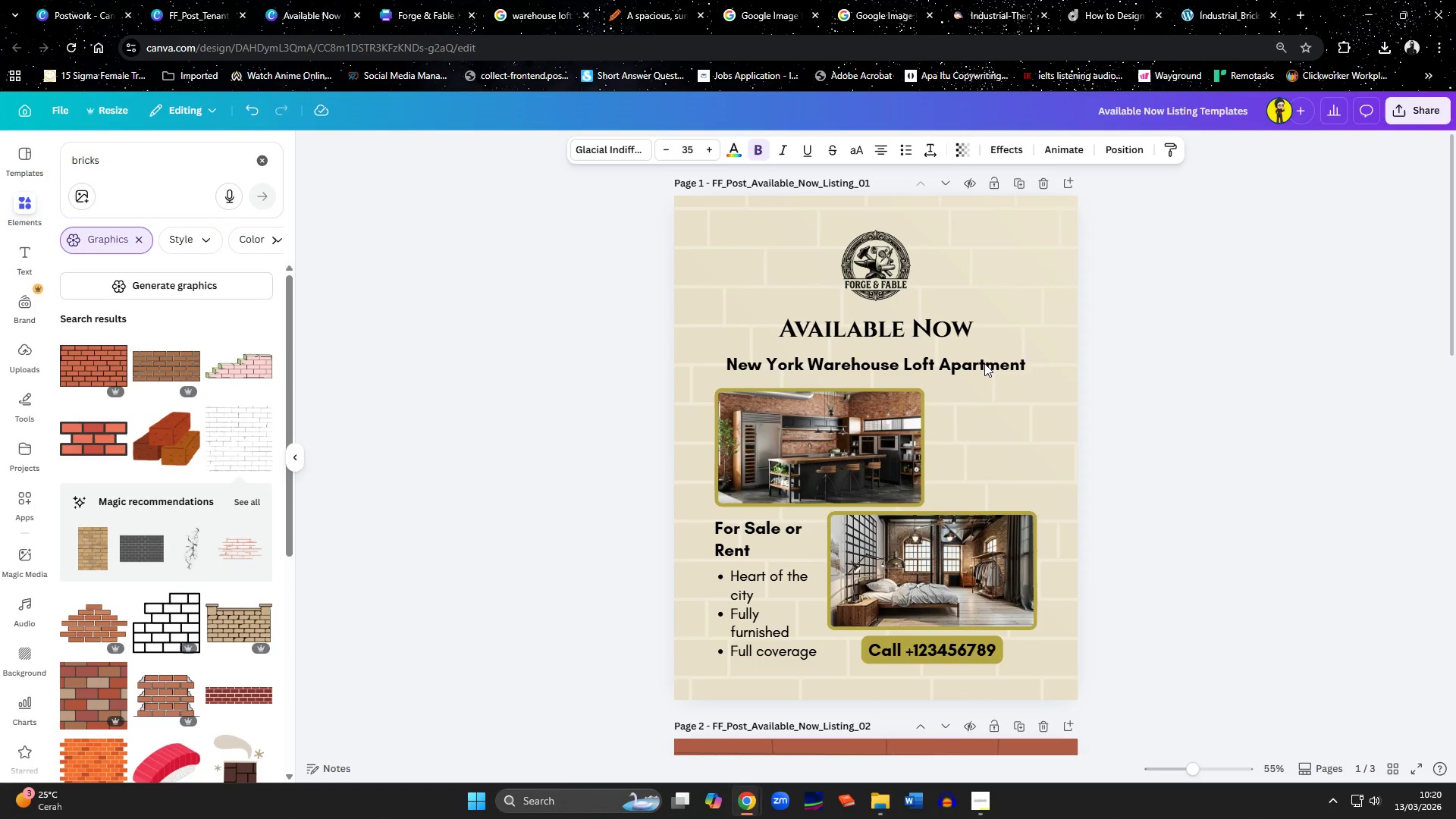 
key(ArrowUp)
 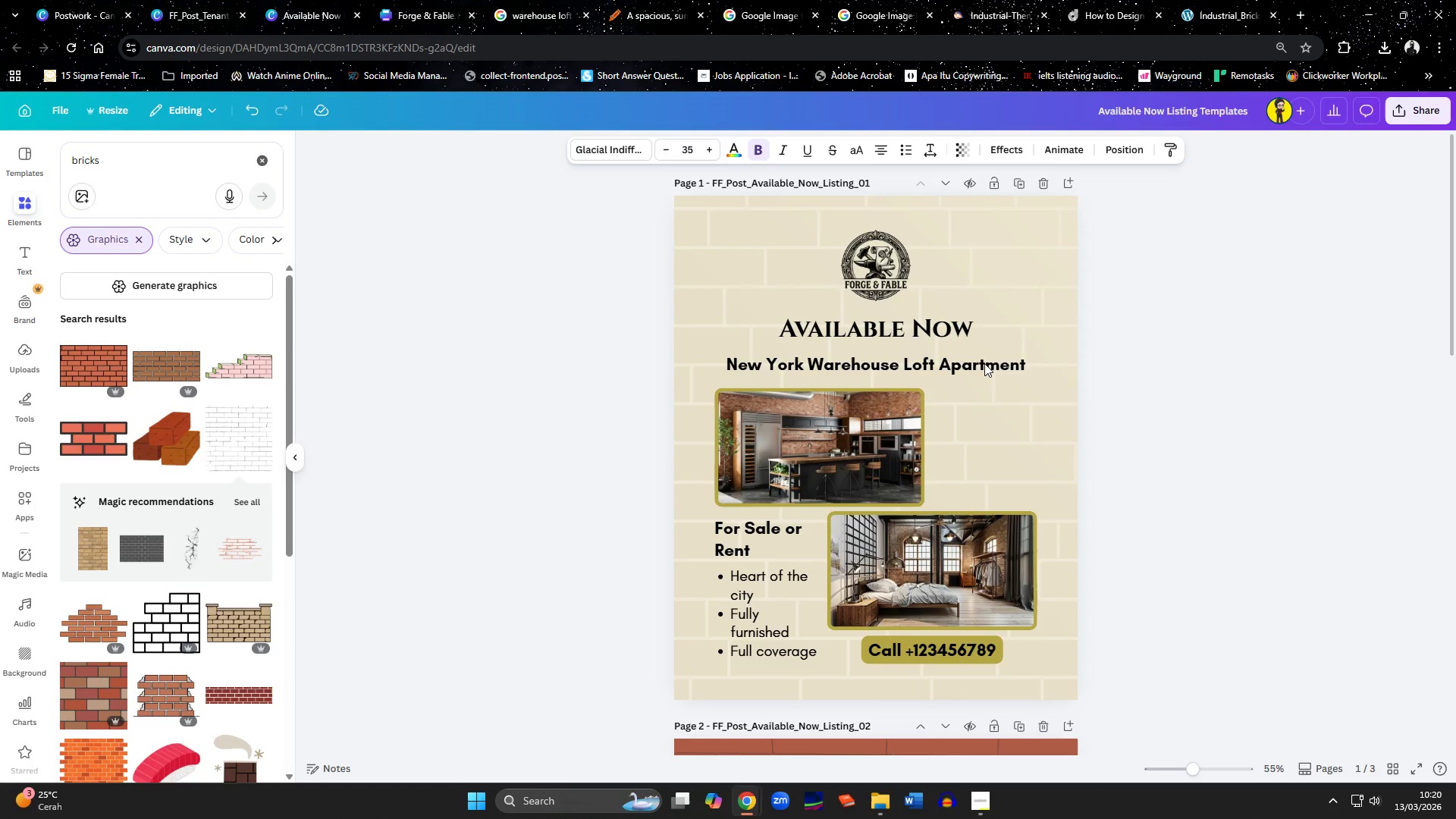 
key(ArrowUp)
 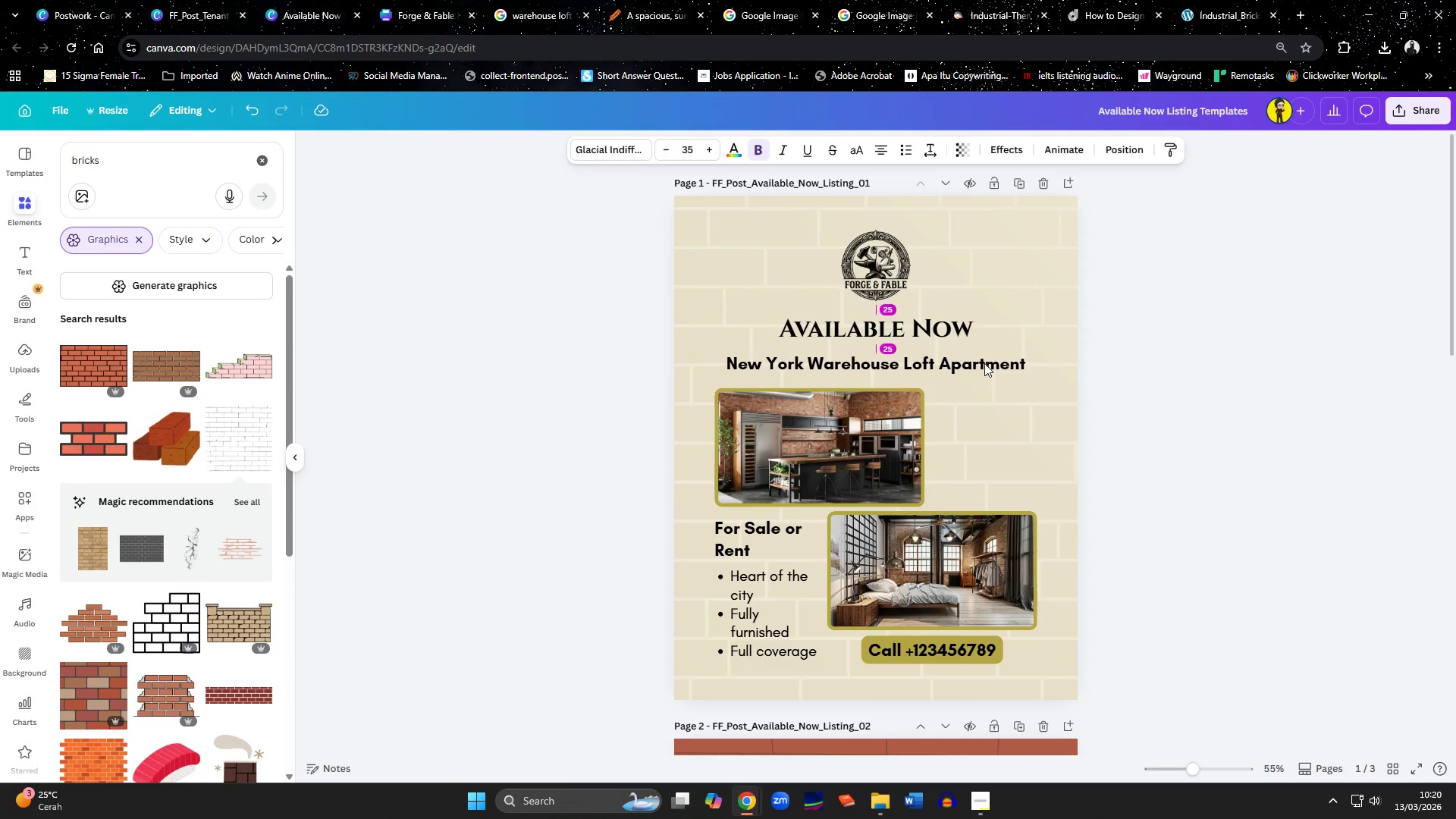 
key(ArrowUp)
 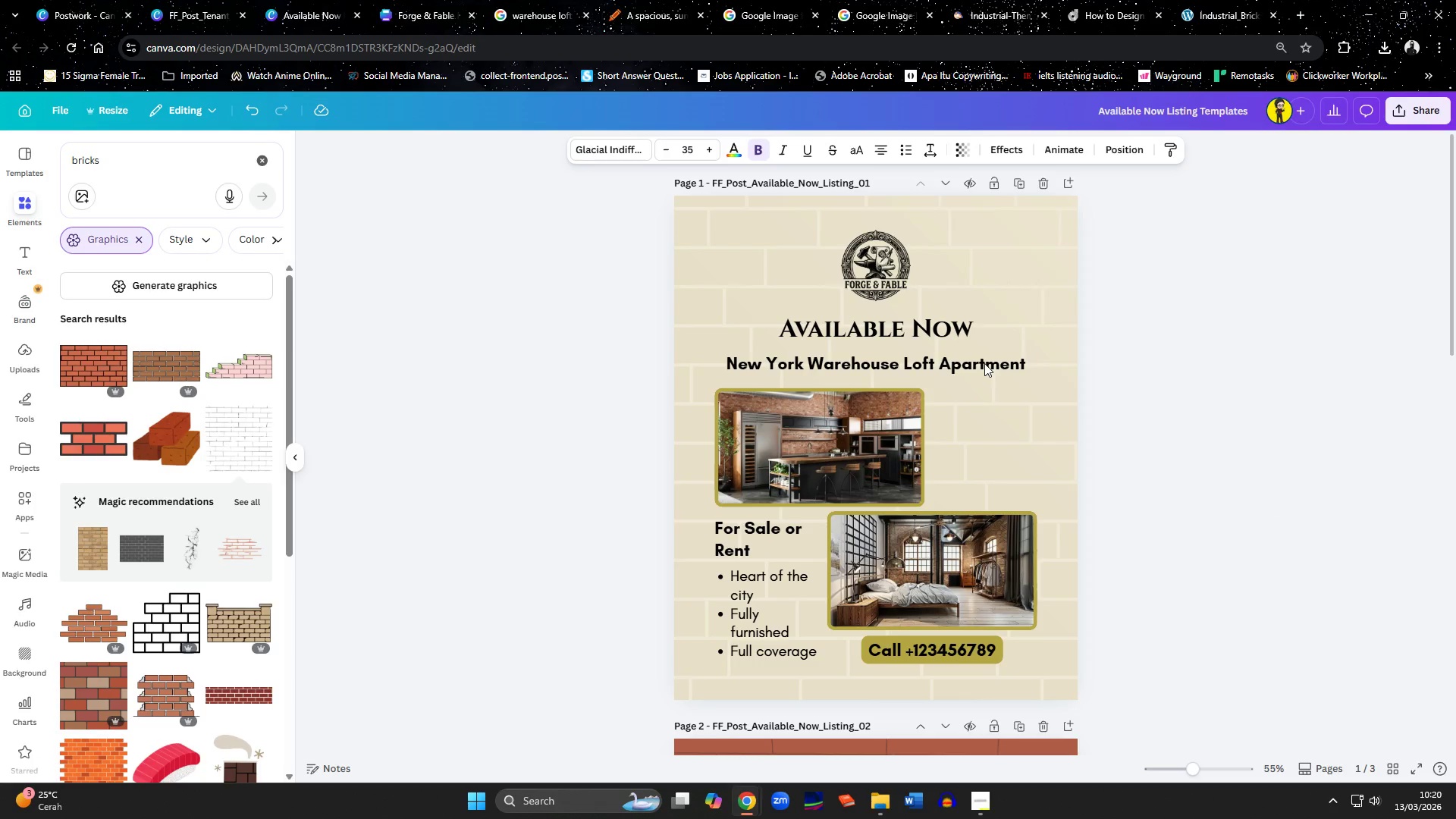 
key(ArrowDown)
 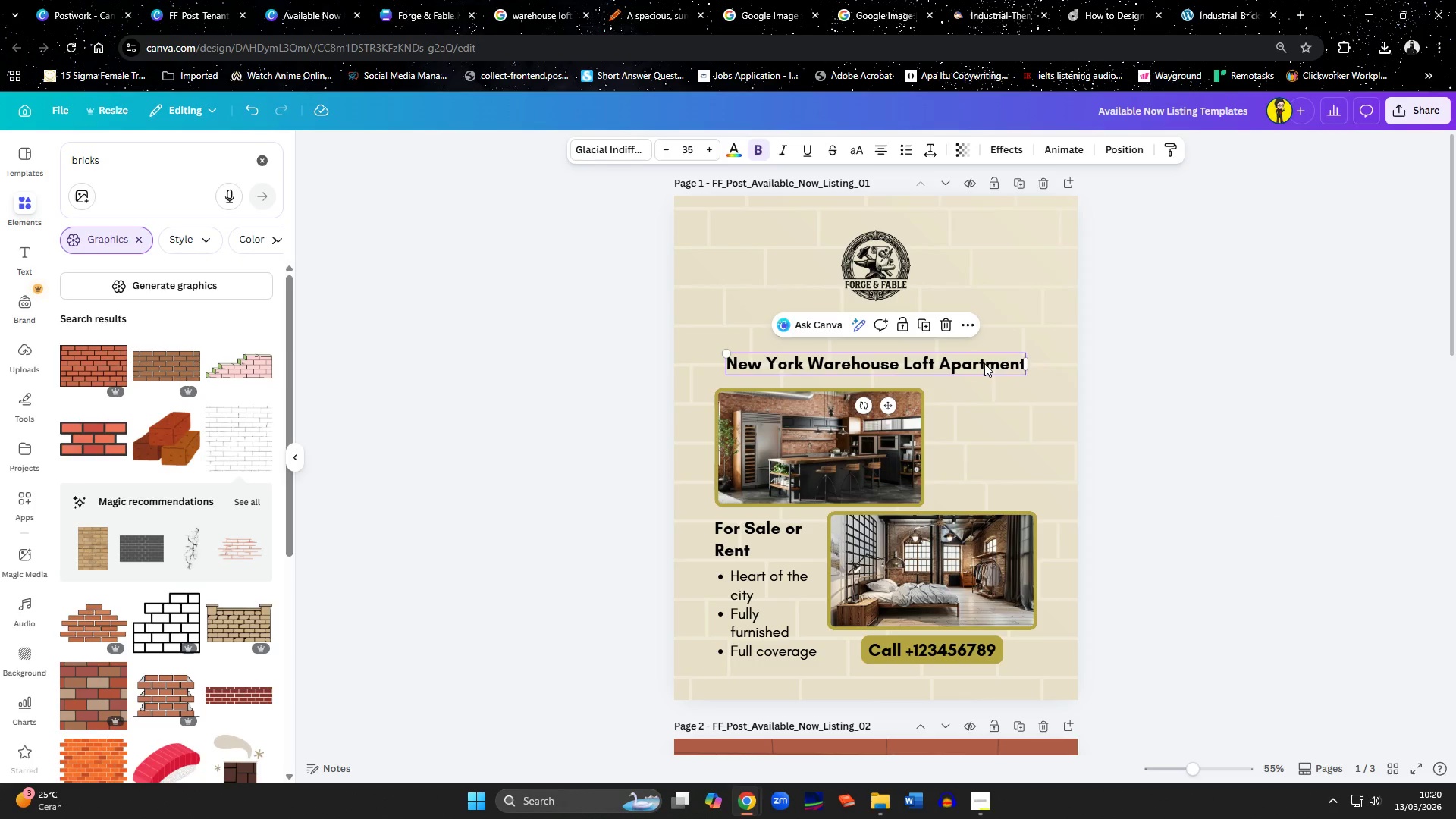 
left_click([1074, 455])
 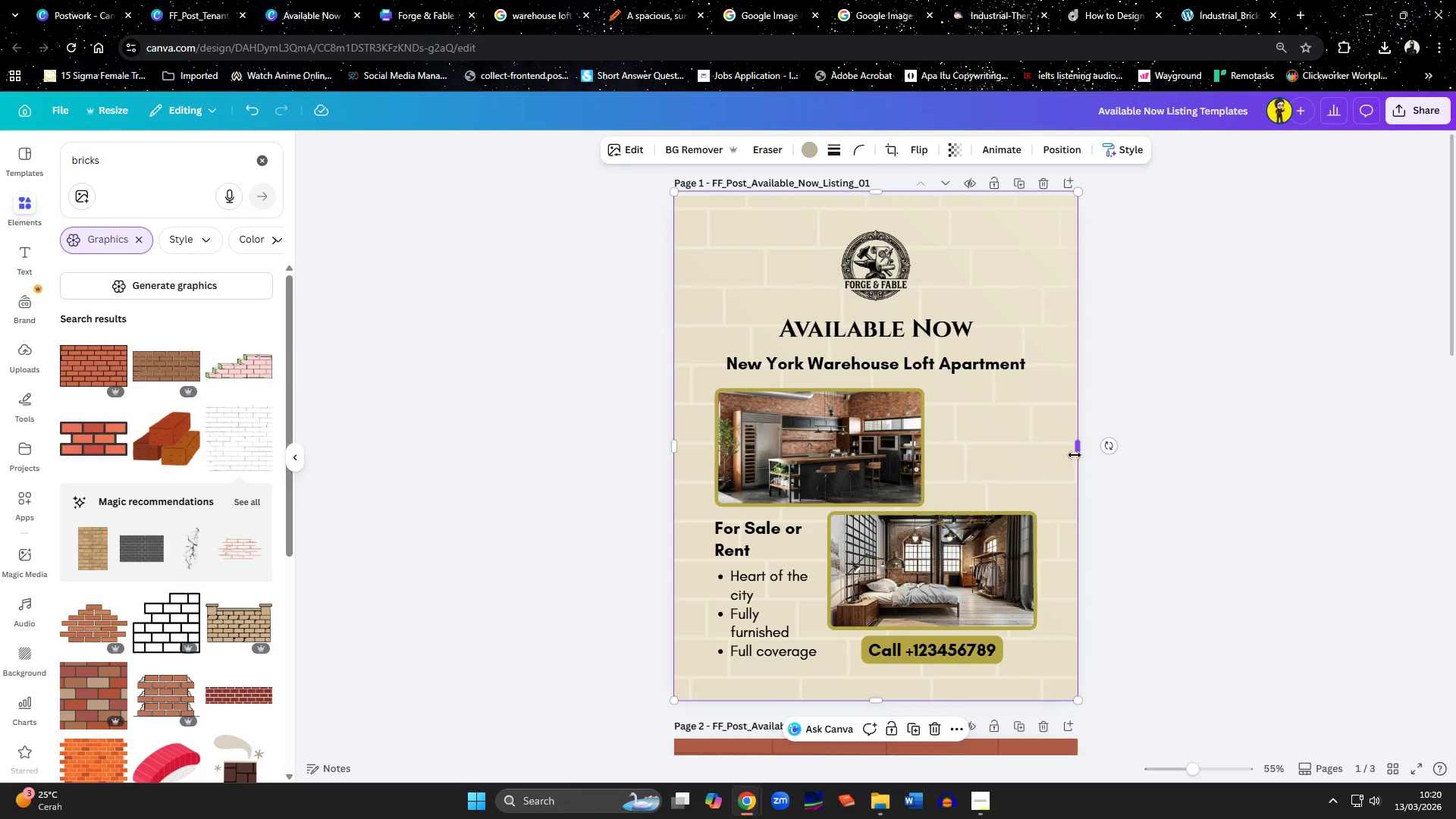 
left_click([1155, 465])
 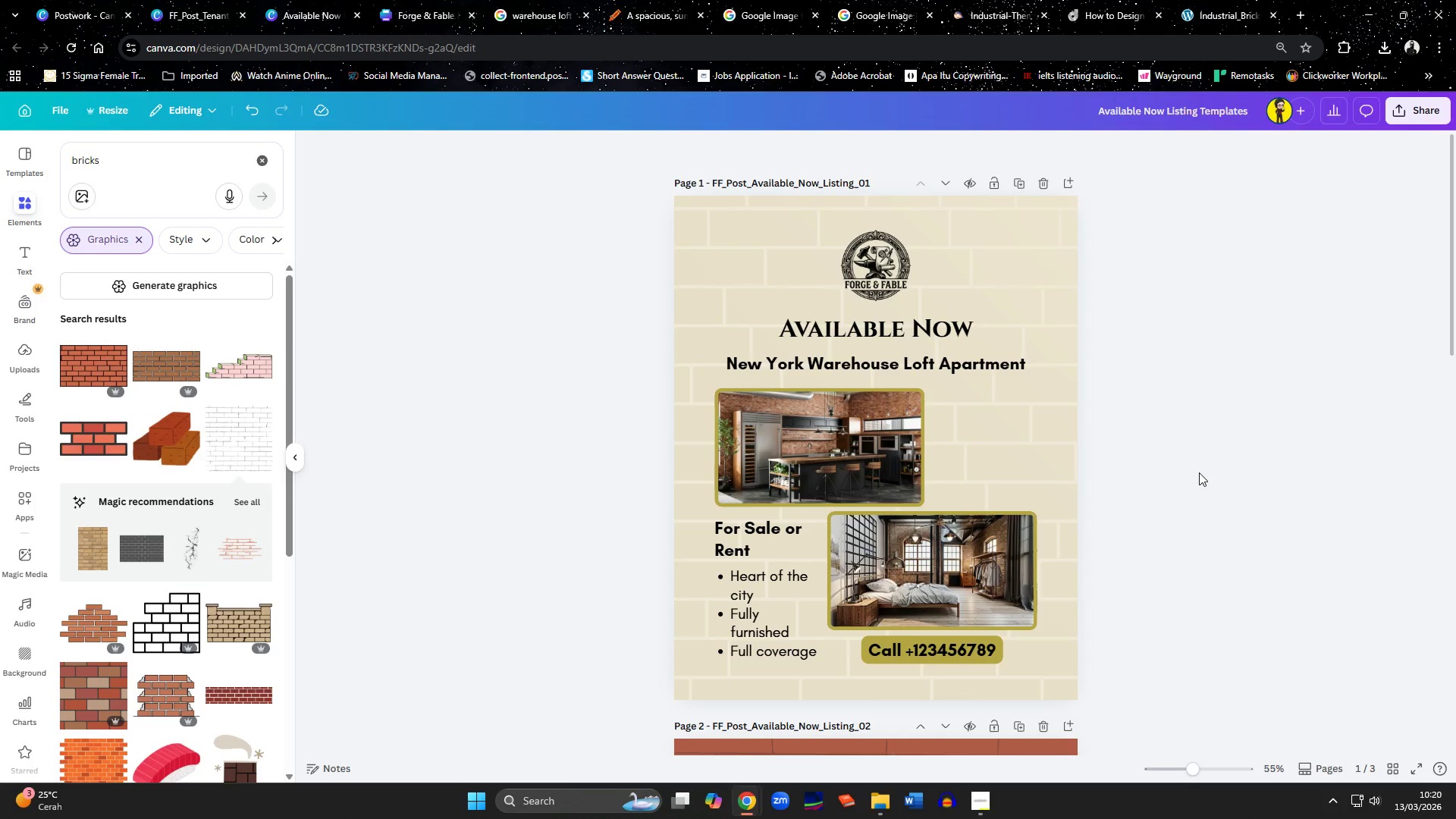 
wait(6.91)
 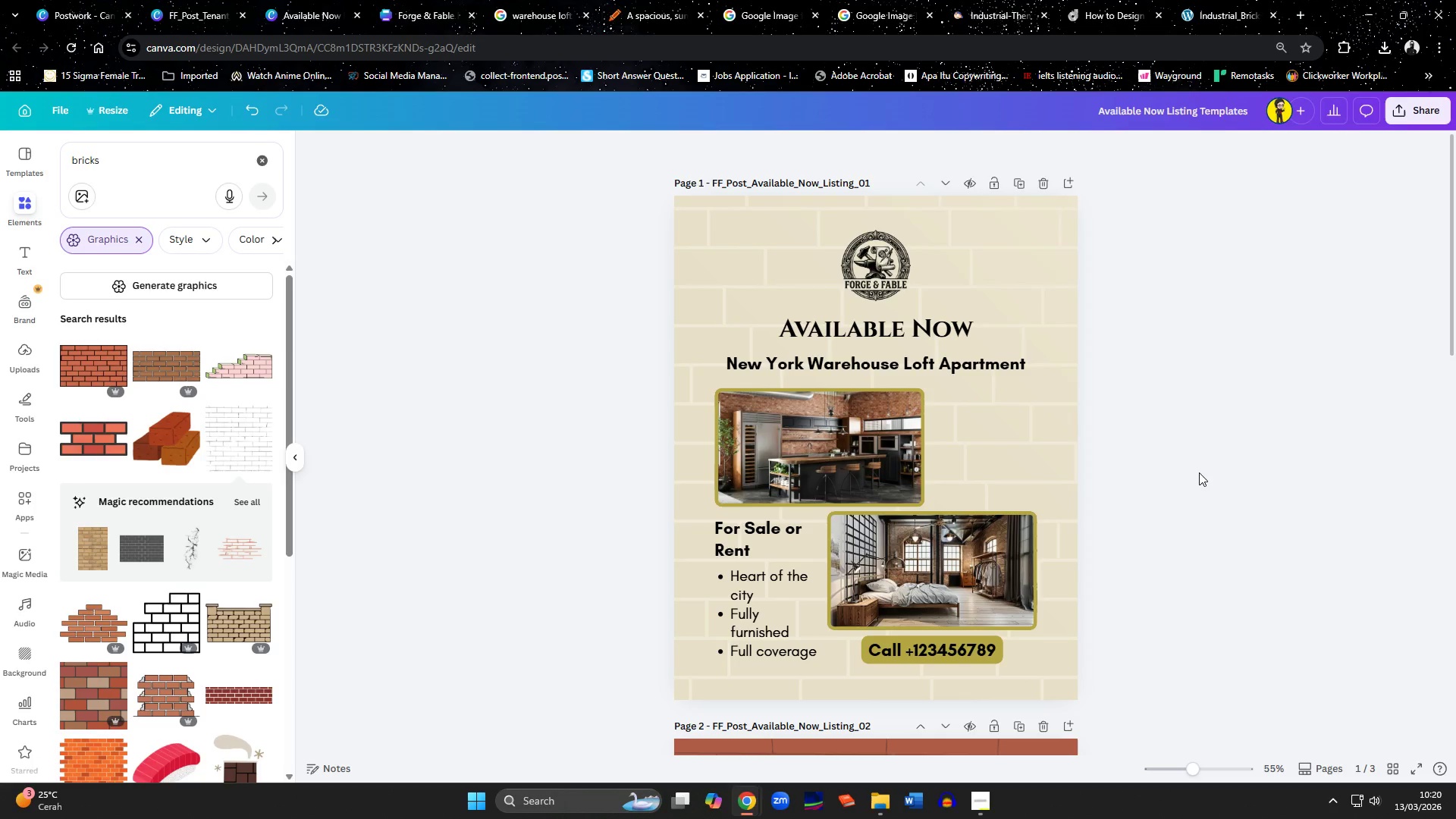 
scroll: coordinate [1231, 489], scroll_direction: down, amount: 13.0
 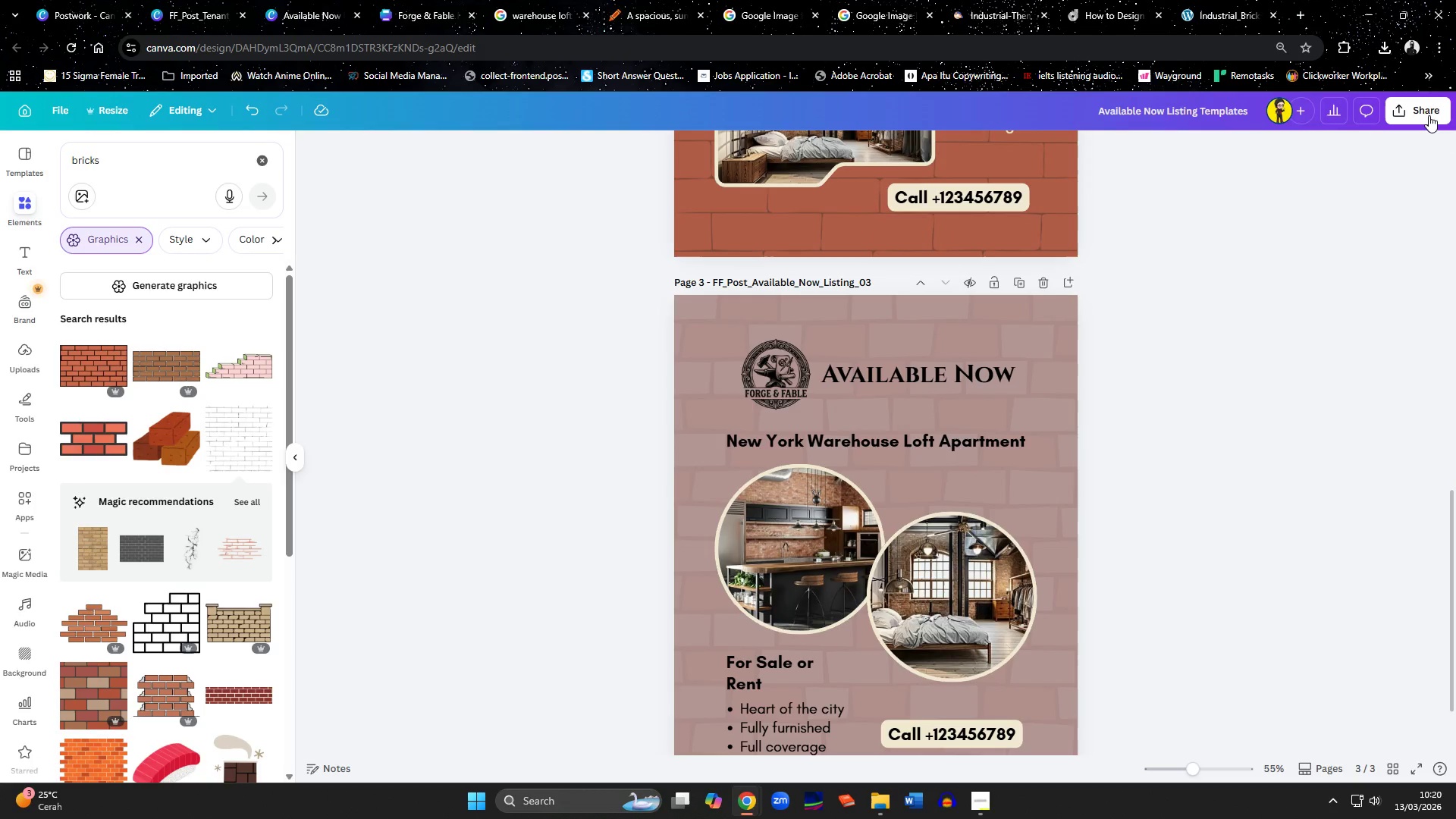 
left_click([1429, 115])
 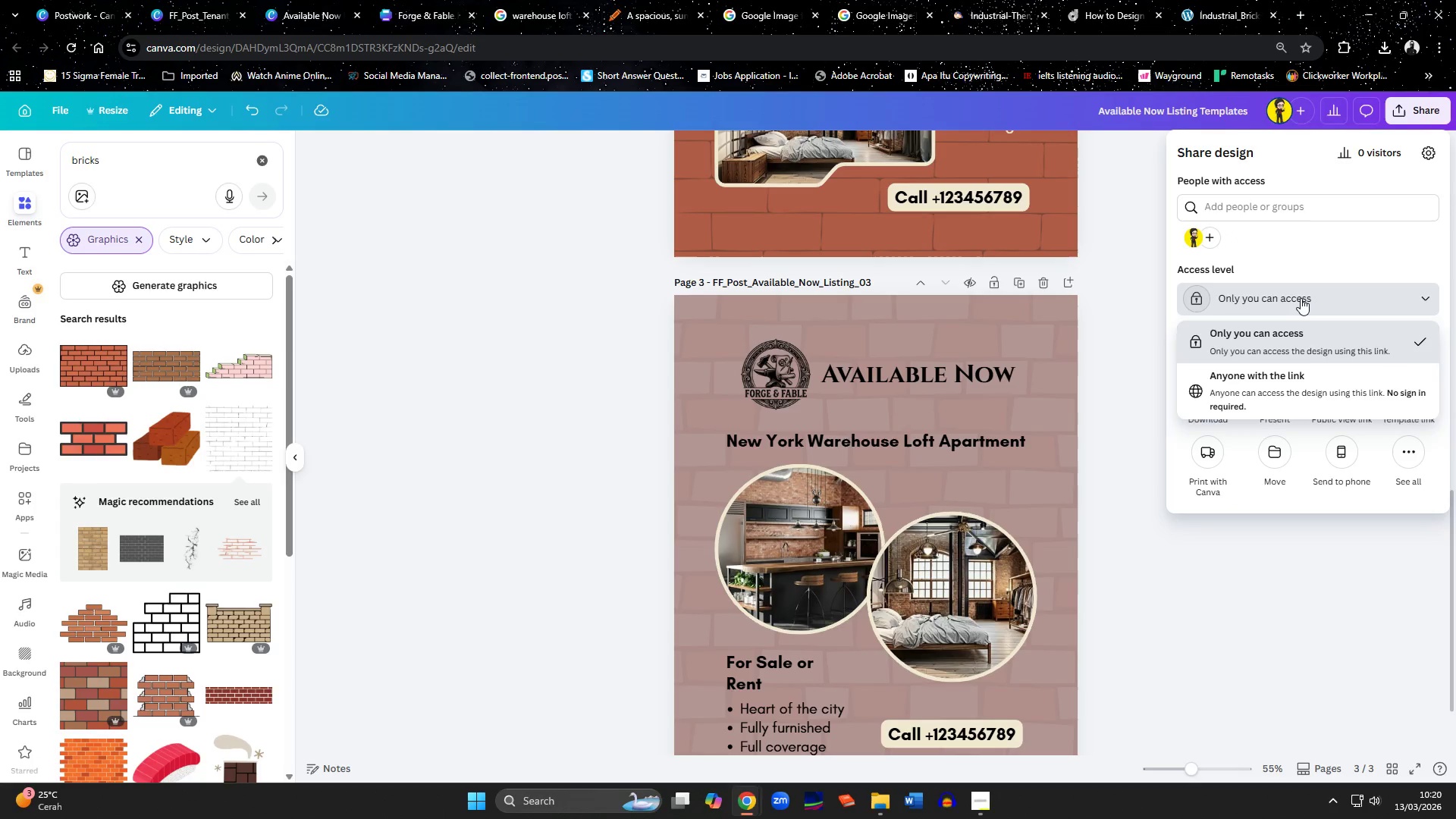 
left_click([1294, 394])
 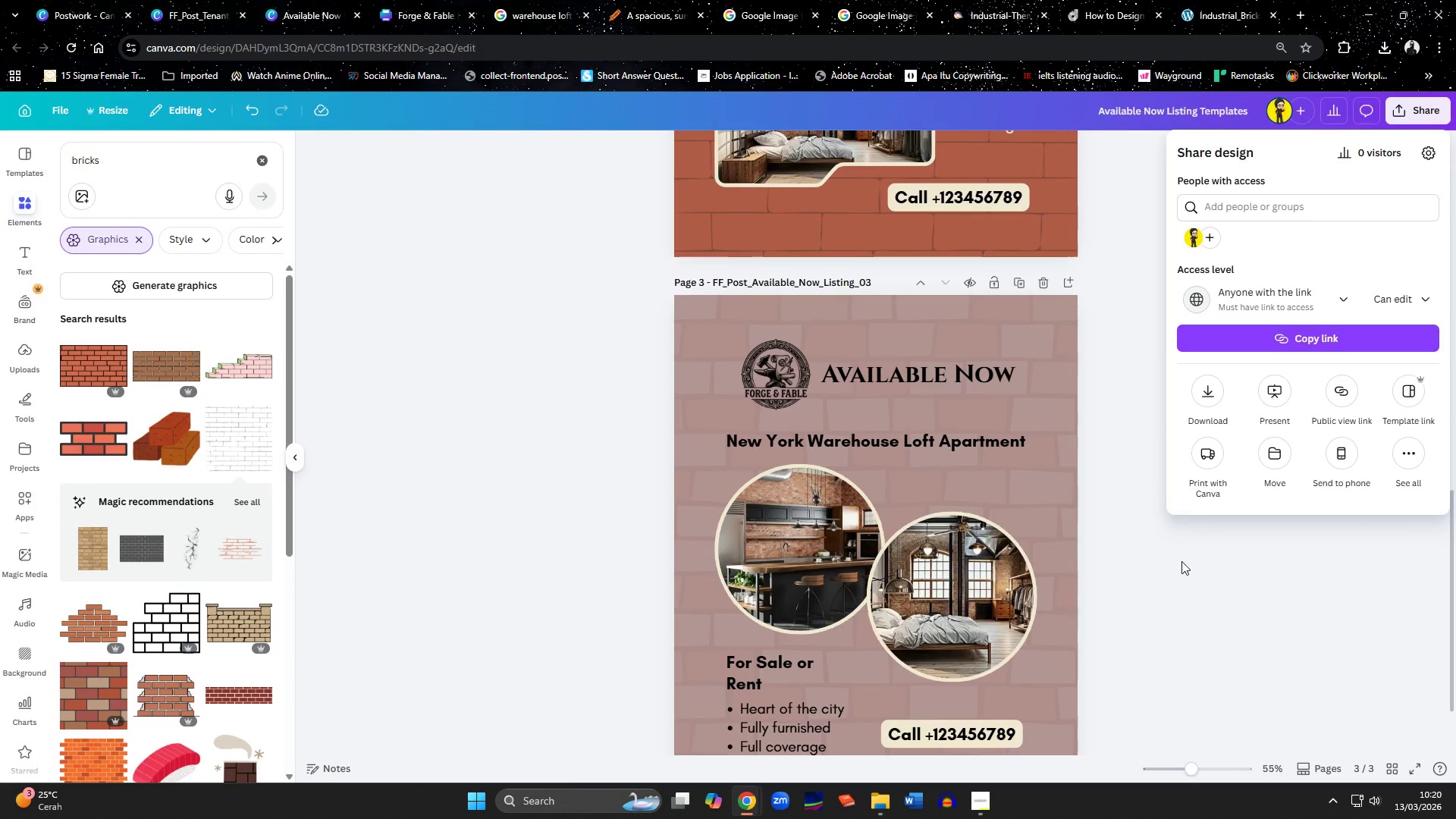 
left_click([1181, 588])
 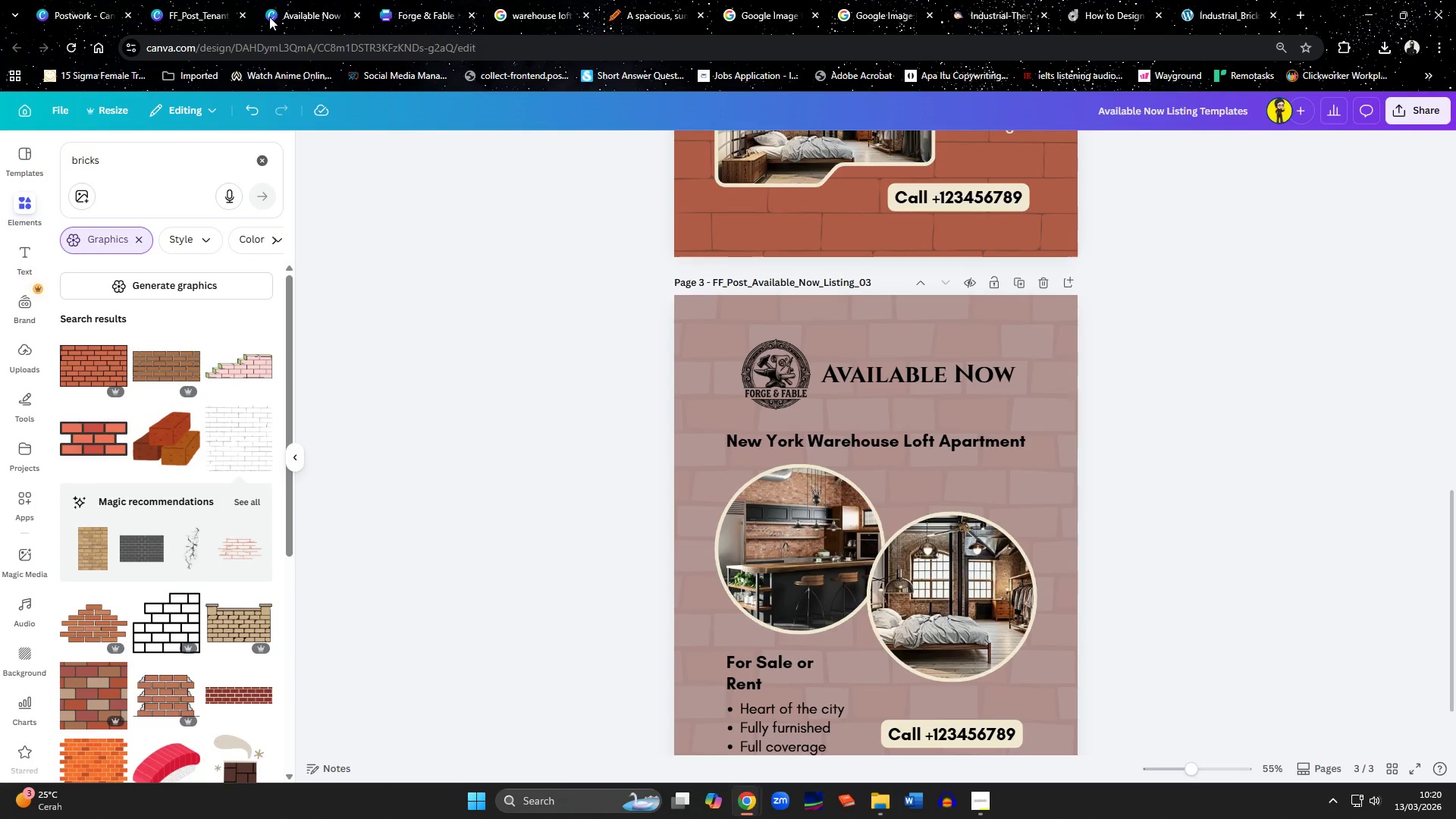 
left_click([294, 17])
 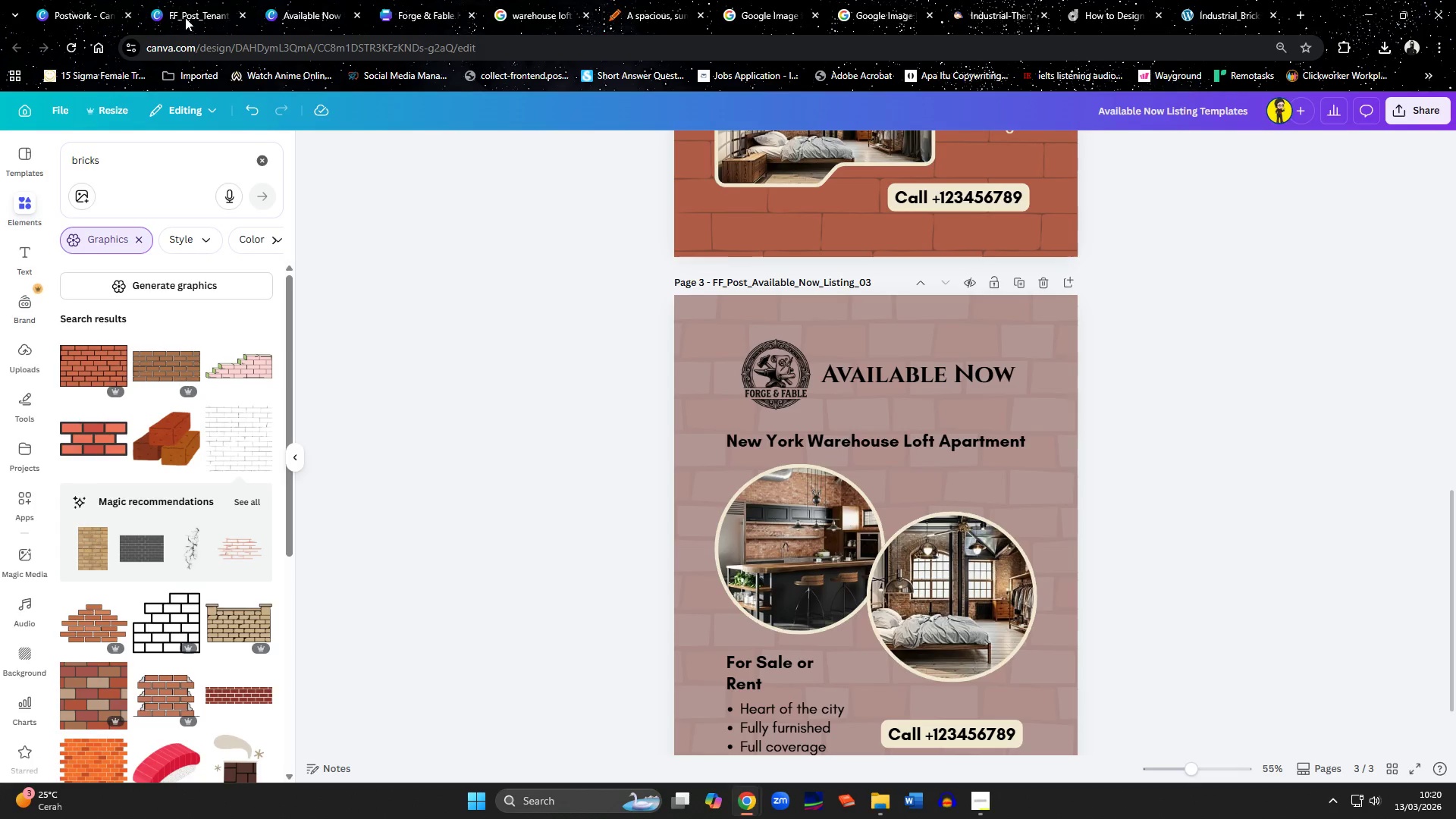 
left_click([185, 17])
 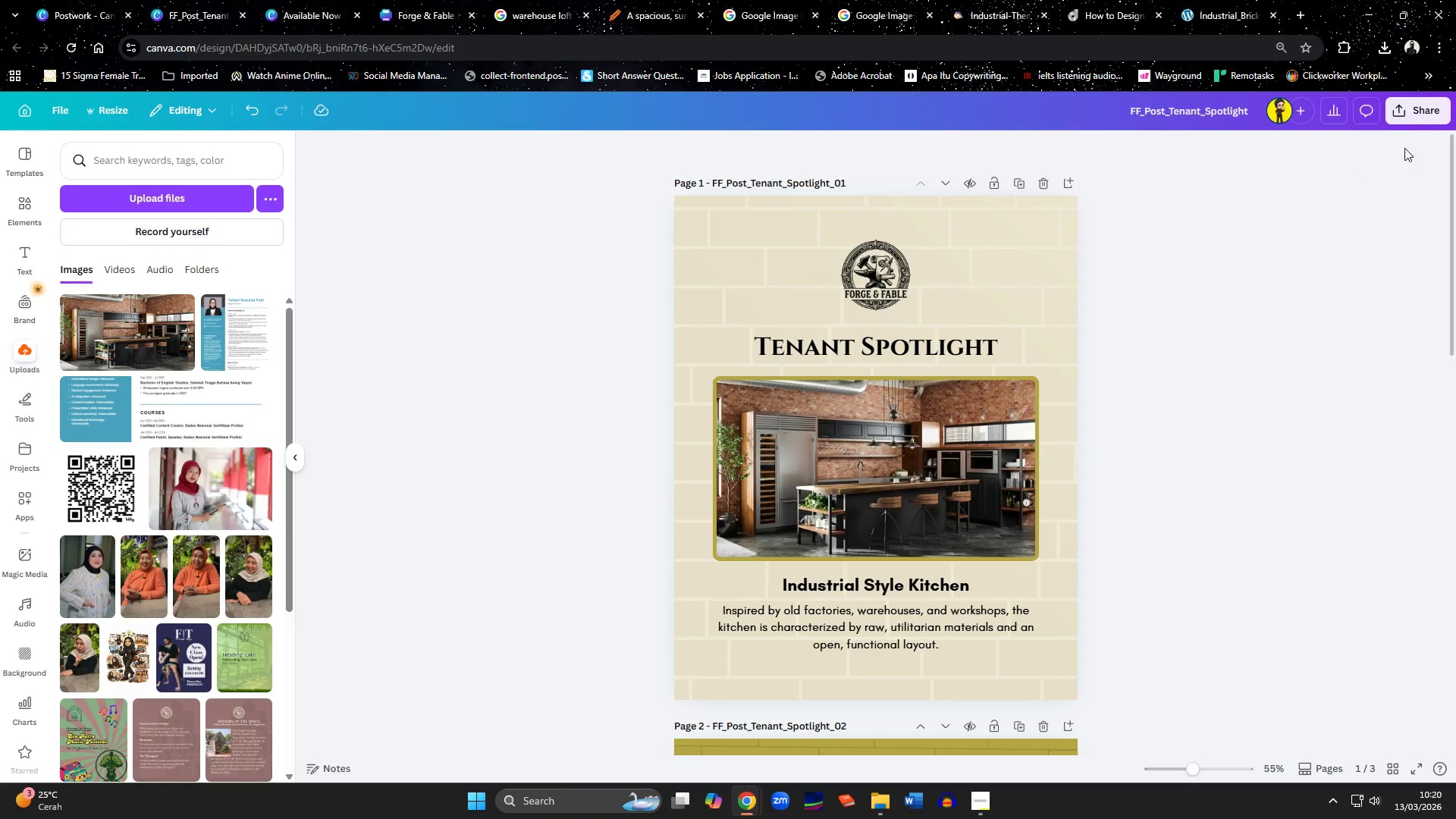 
left_click([1414, 122])
 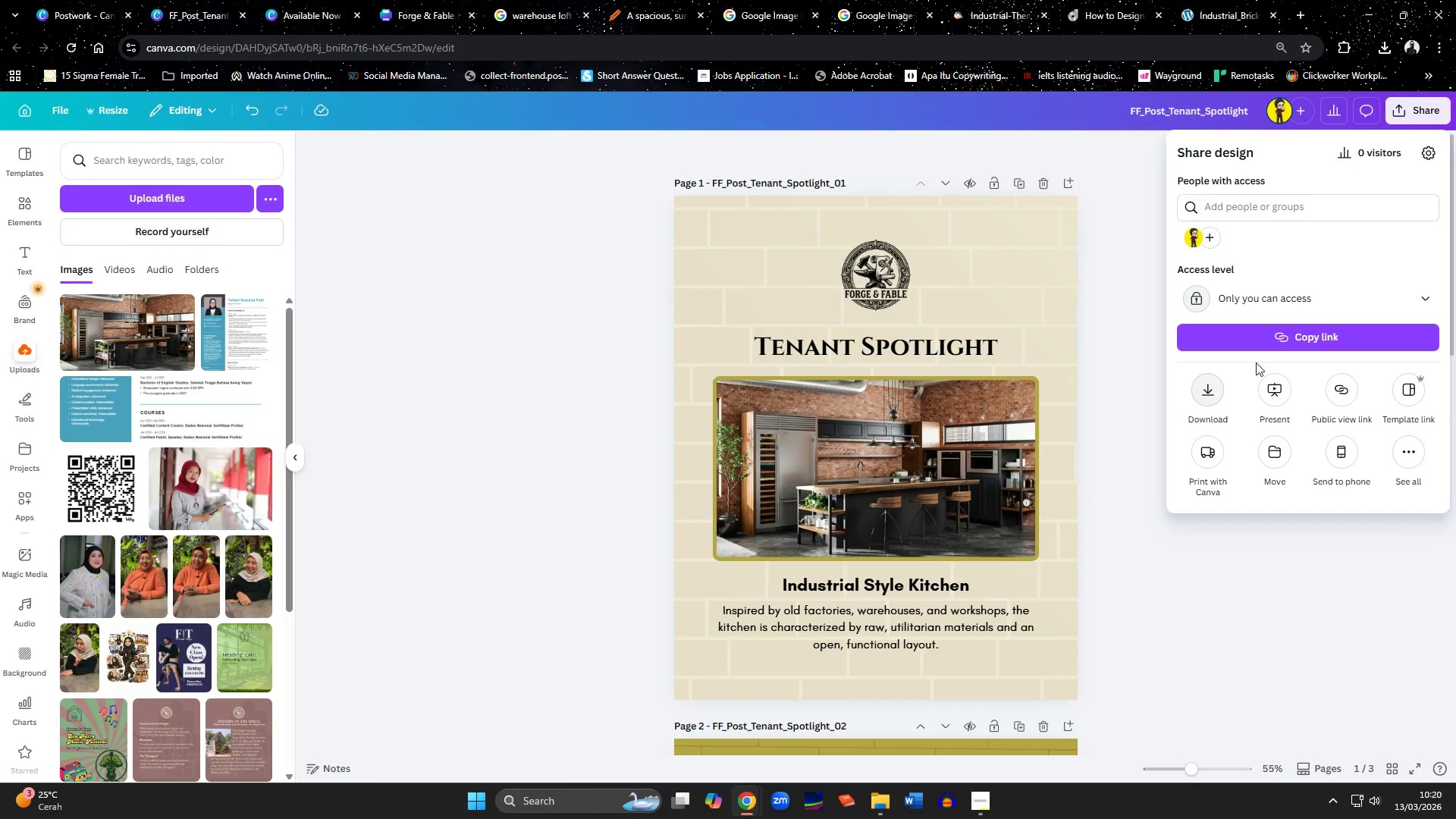 
left_click([1288, 302])
 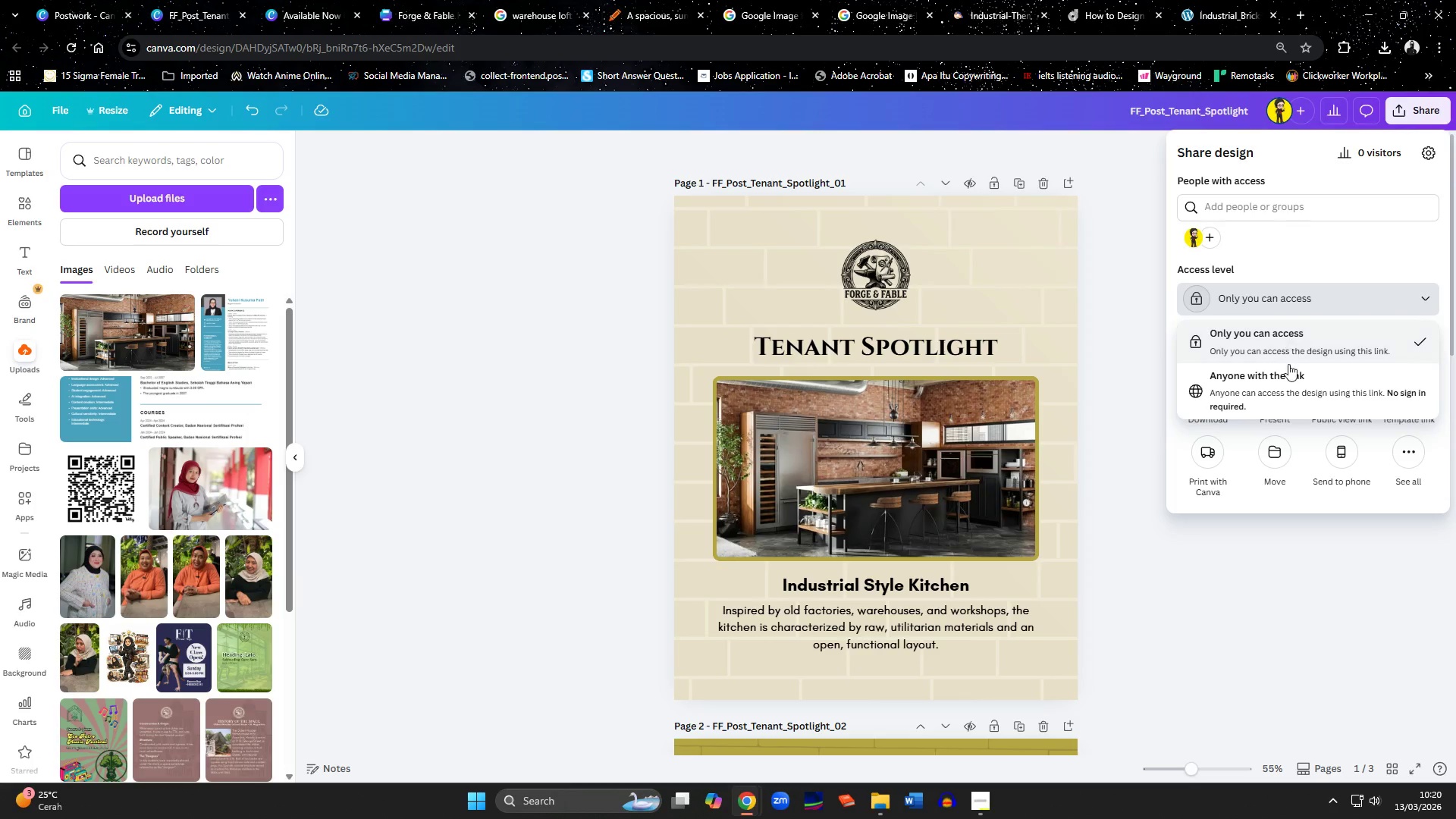 
left_click([1285, 392])
 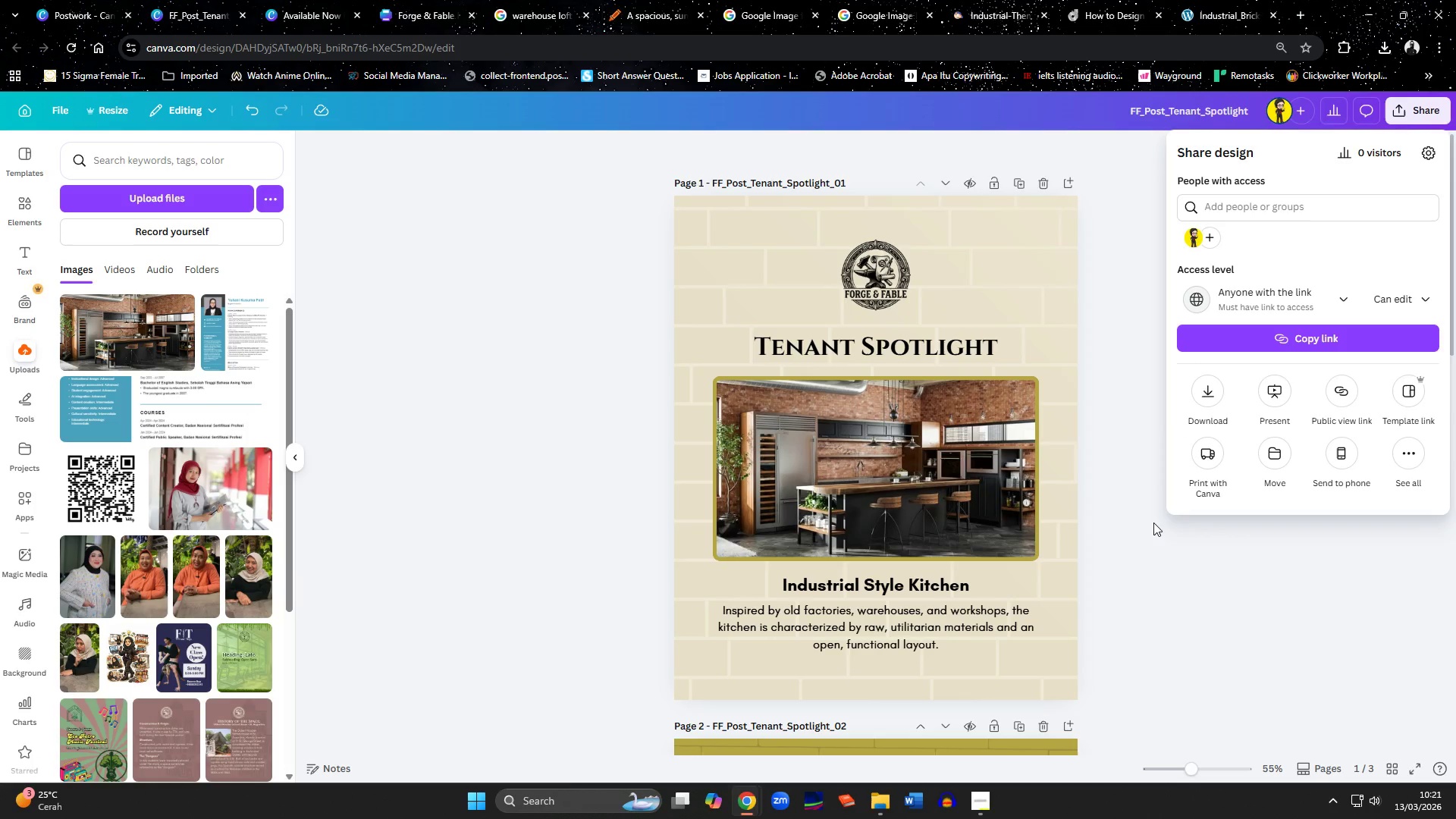 
left_click([1188, 589])
 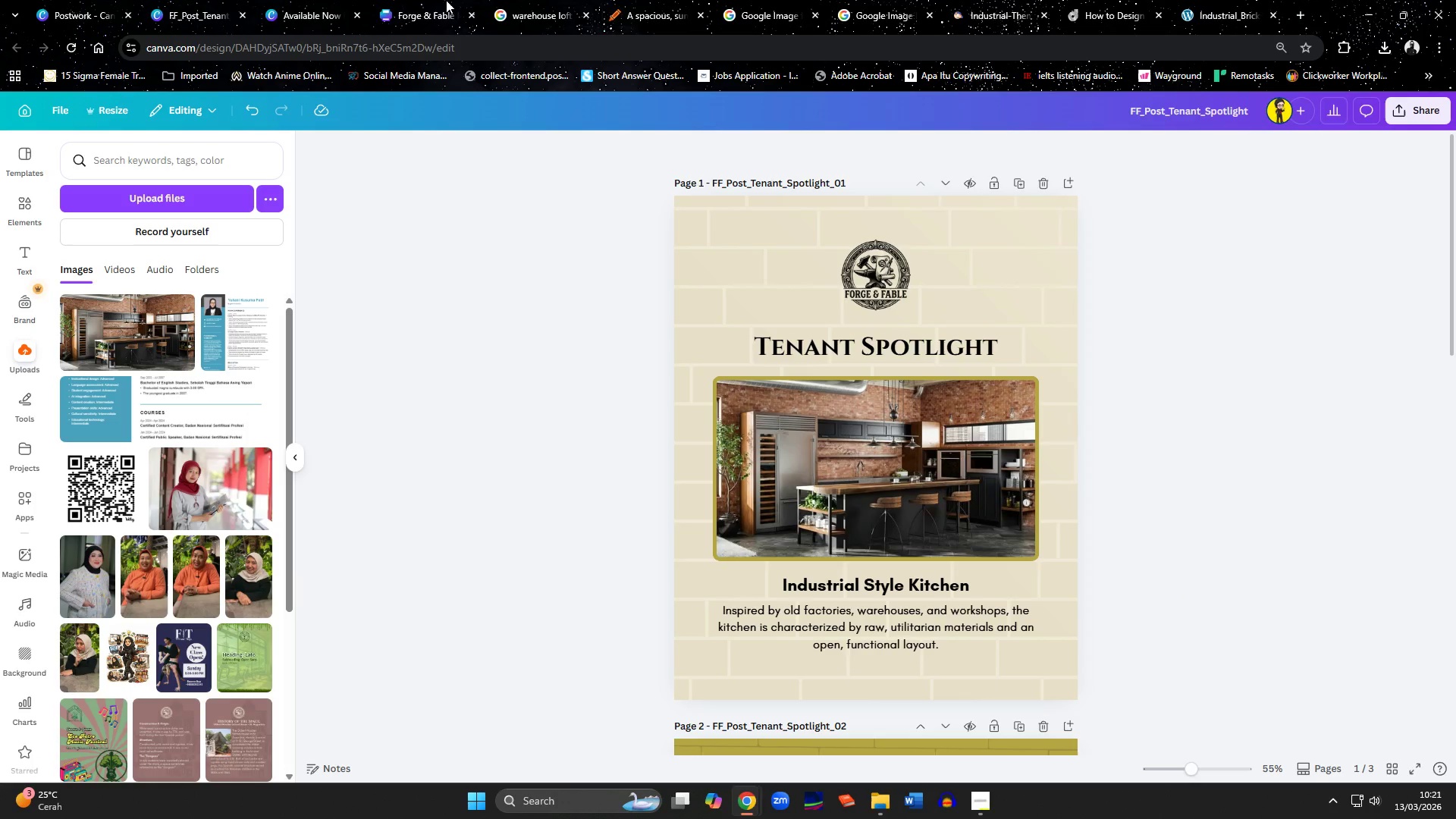 
left_click([323, 8])
 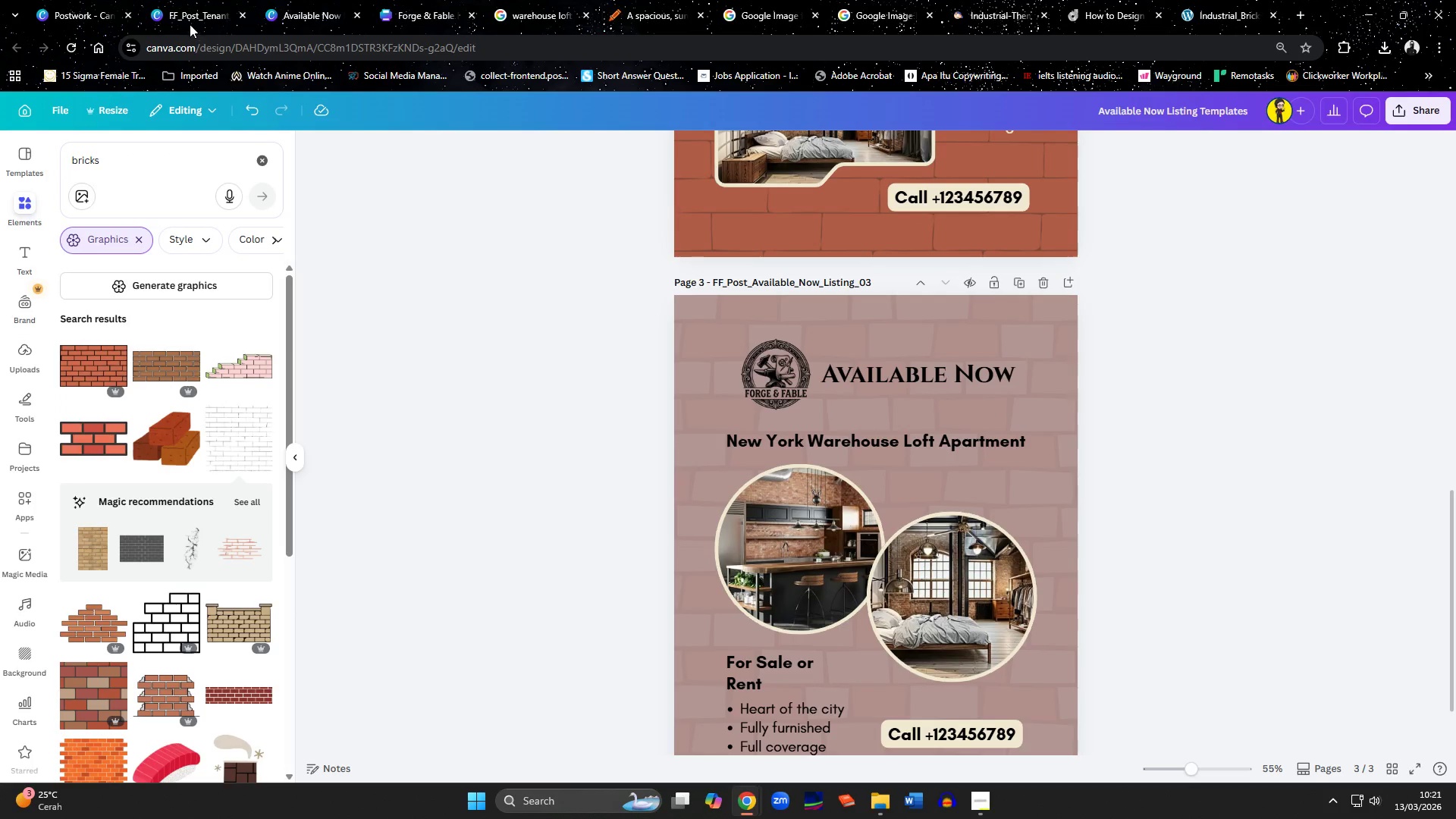 
left_click([190, 18])
 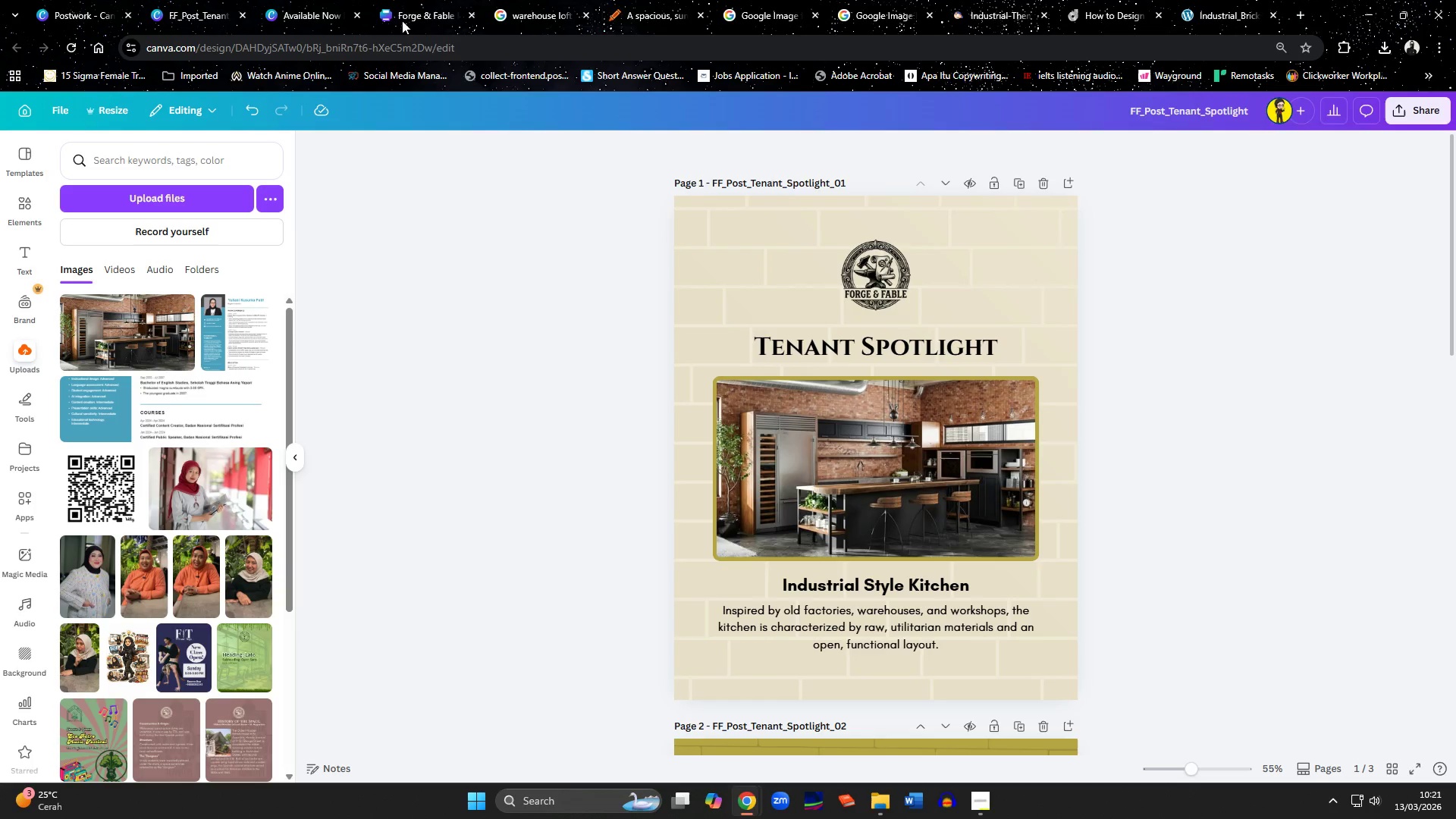 
left_click([402, 20])
 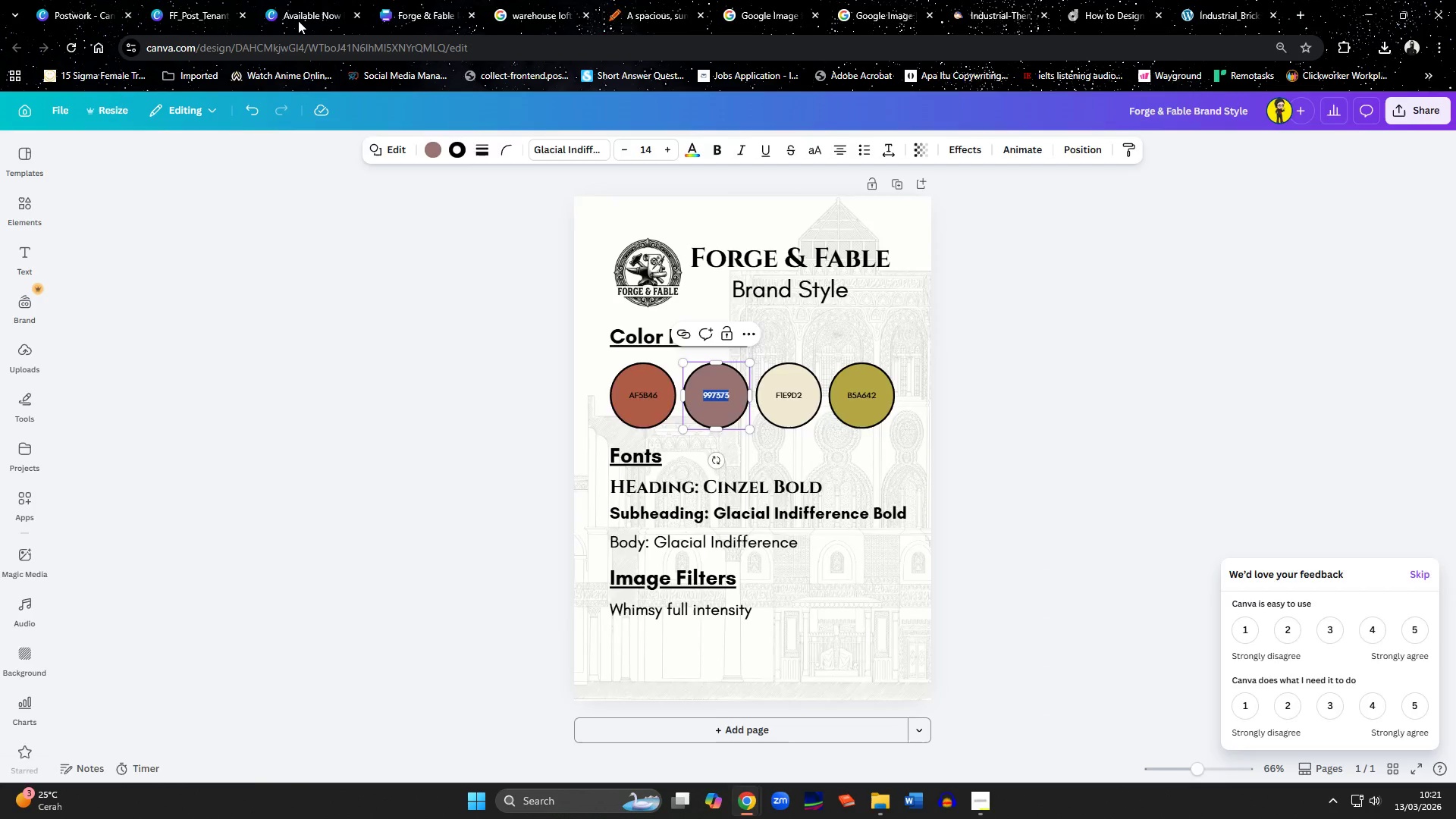 
double_click([205, 22])
 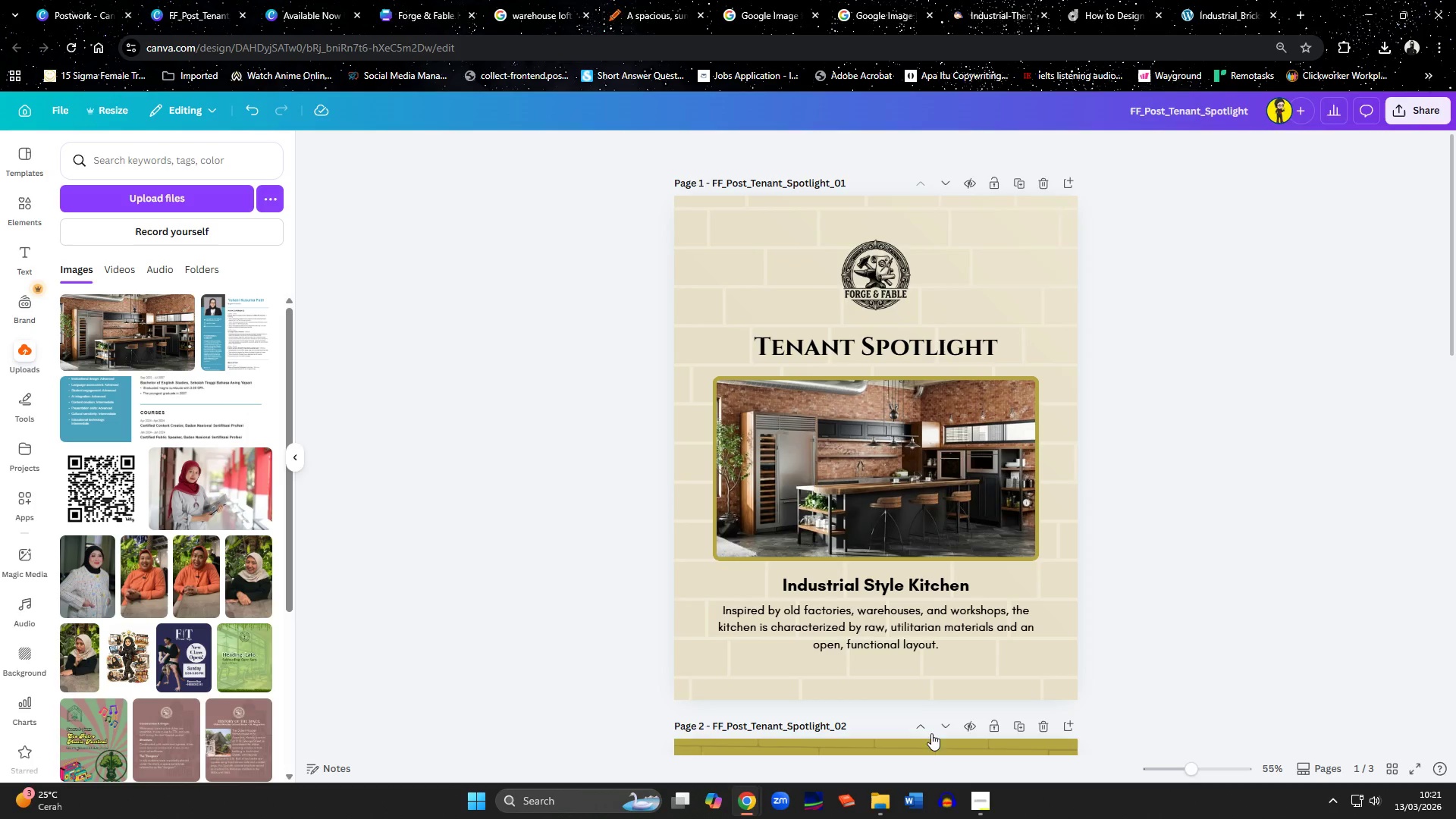 
left_click([984, 804])